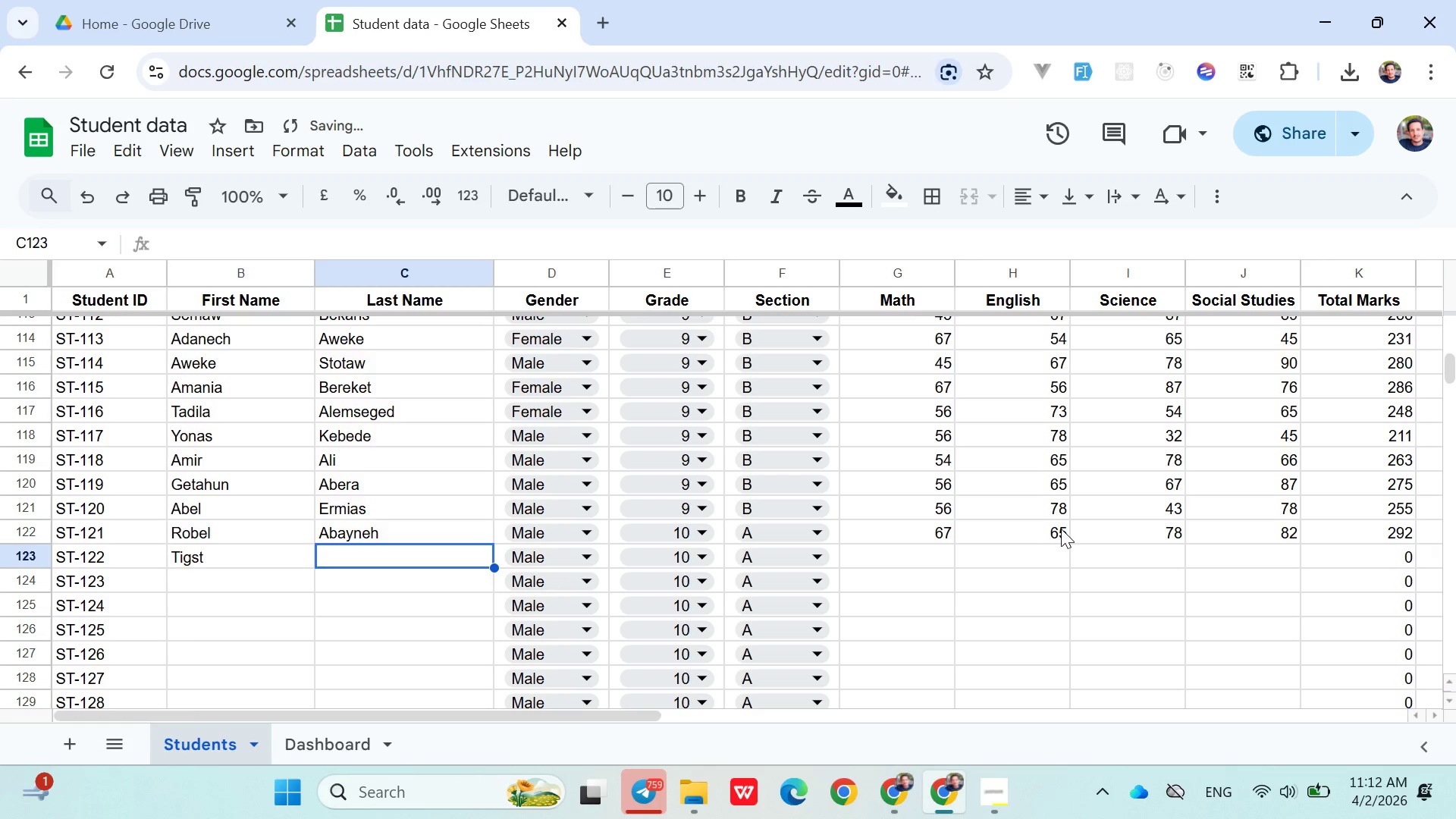 
type(Alamrew)
 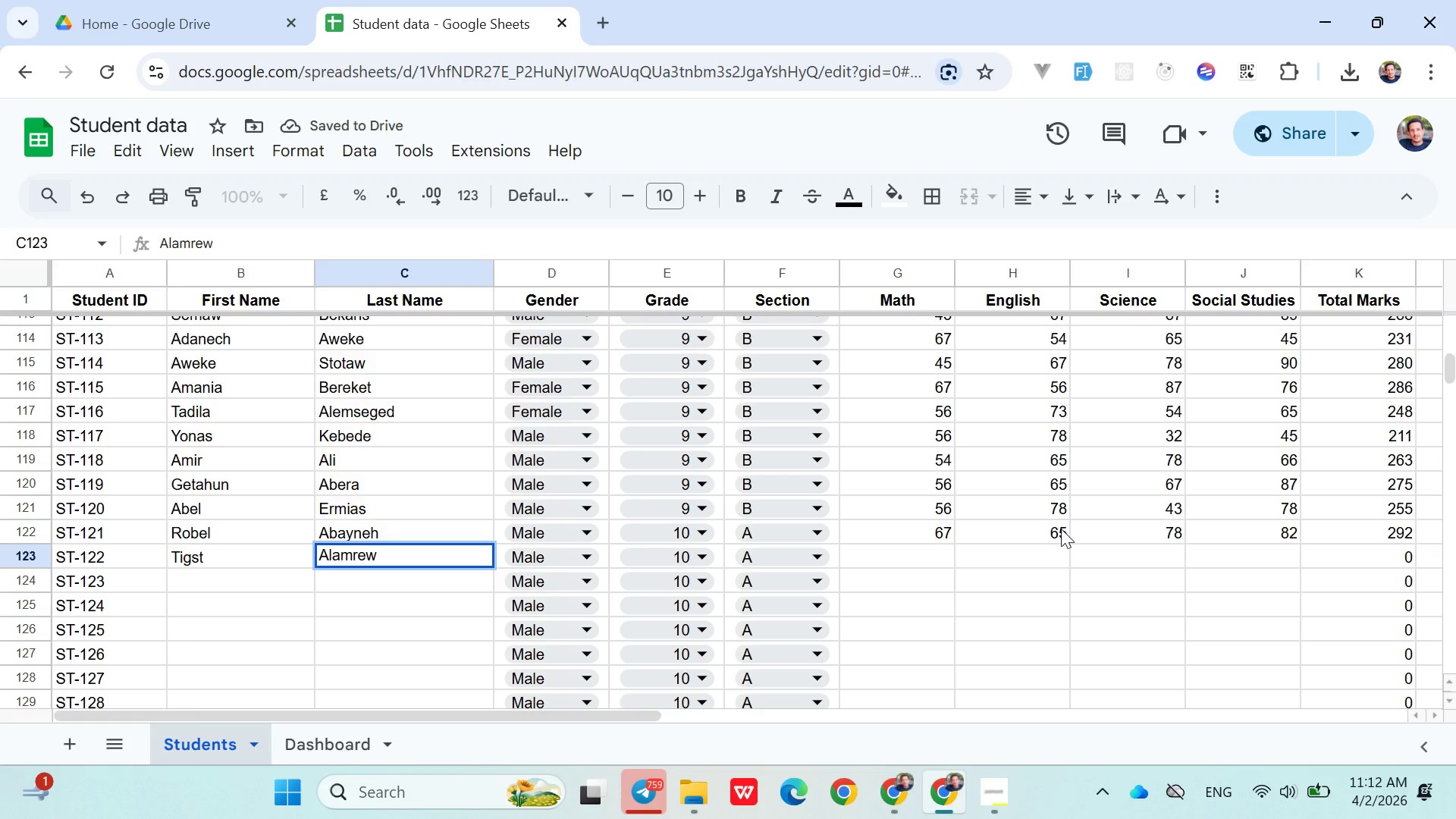 
key(ArrowRight)
 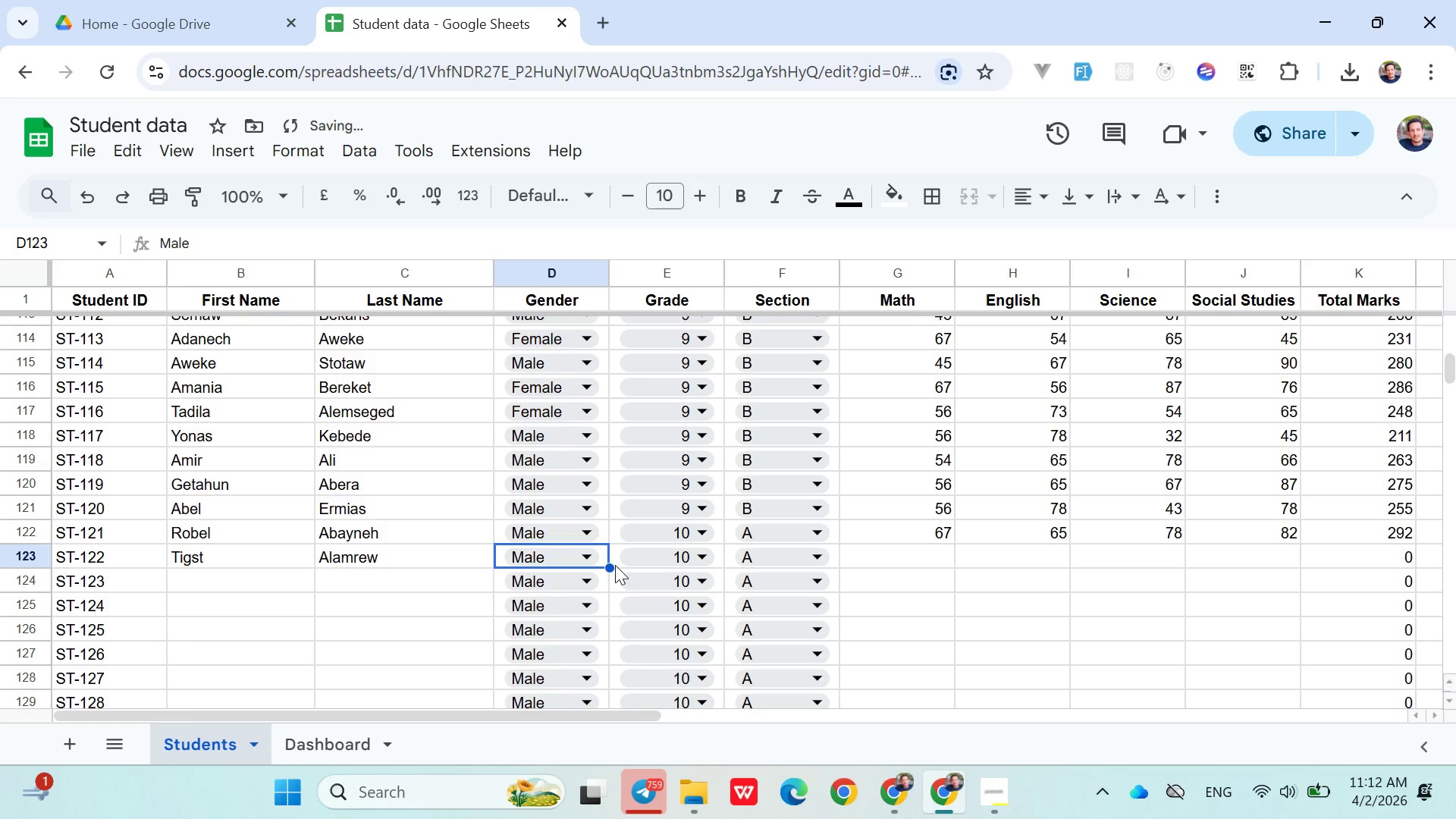 
left_click([601, 560])
 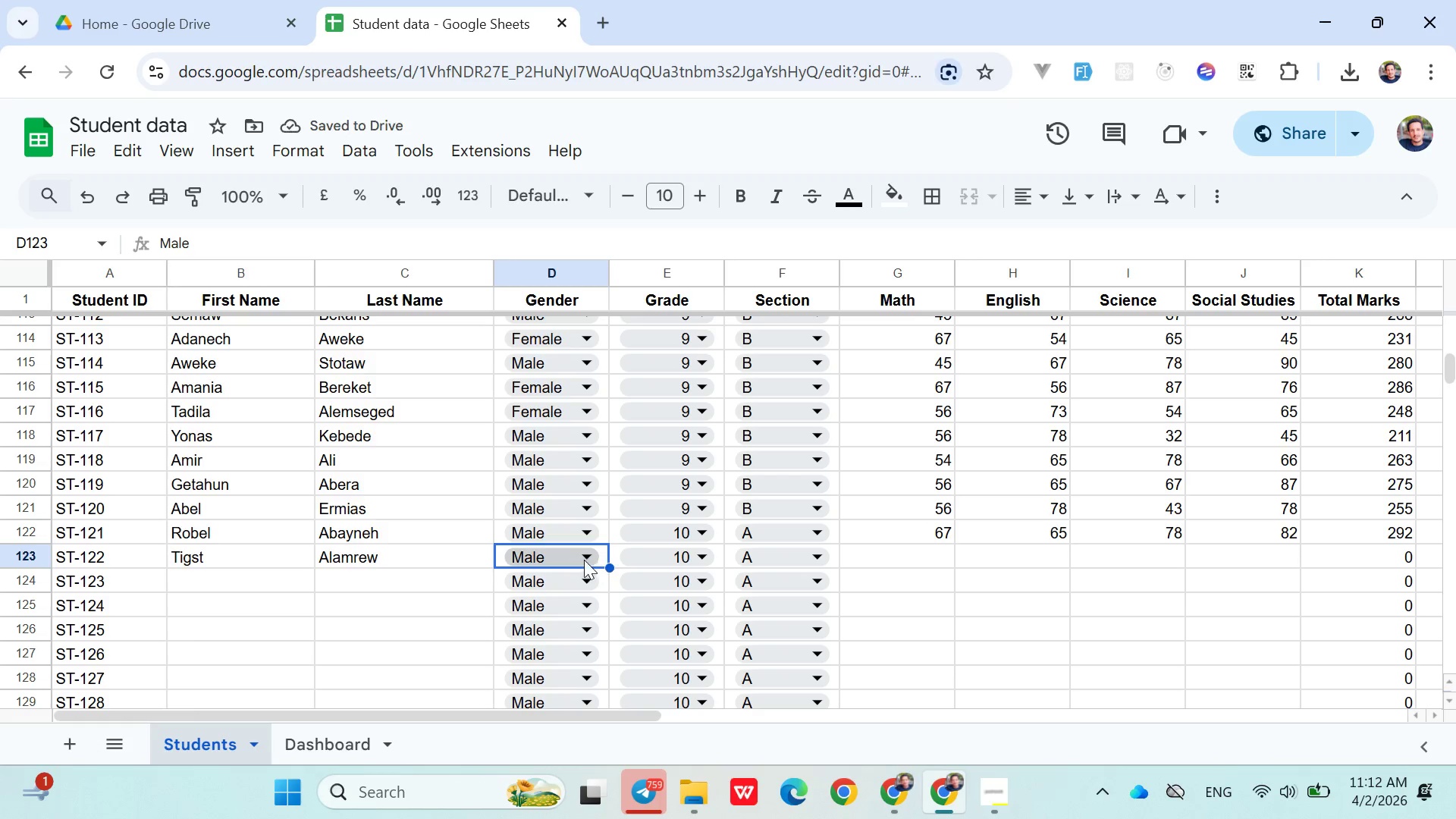 
left_click([582, 559])
 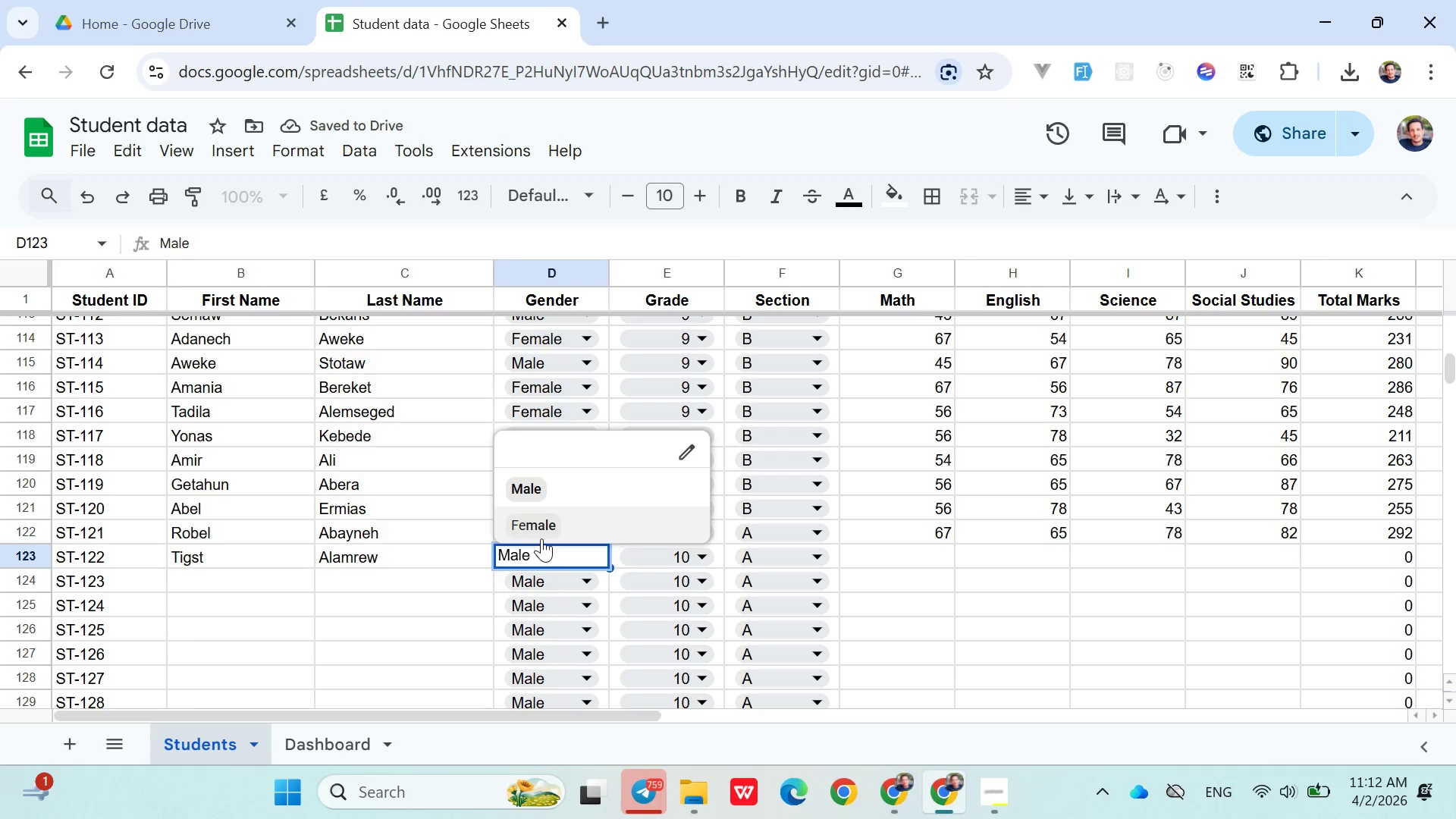 
left_click([541, 538])
 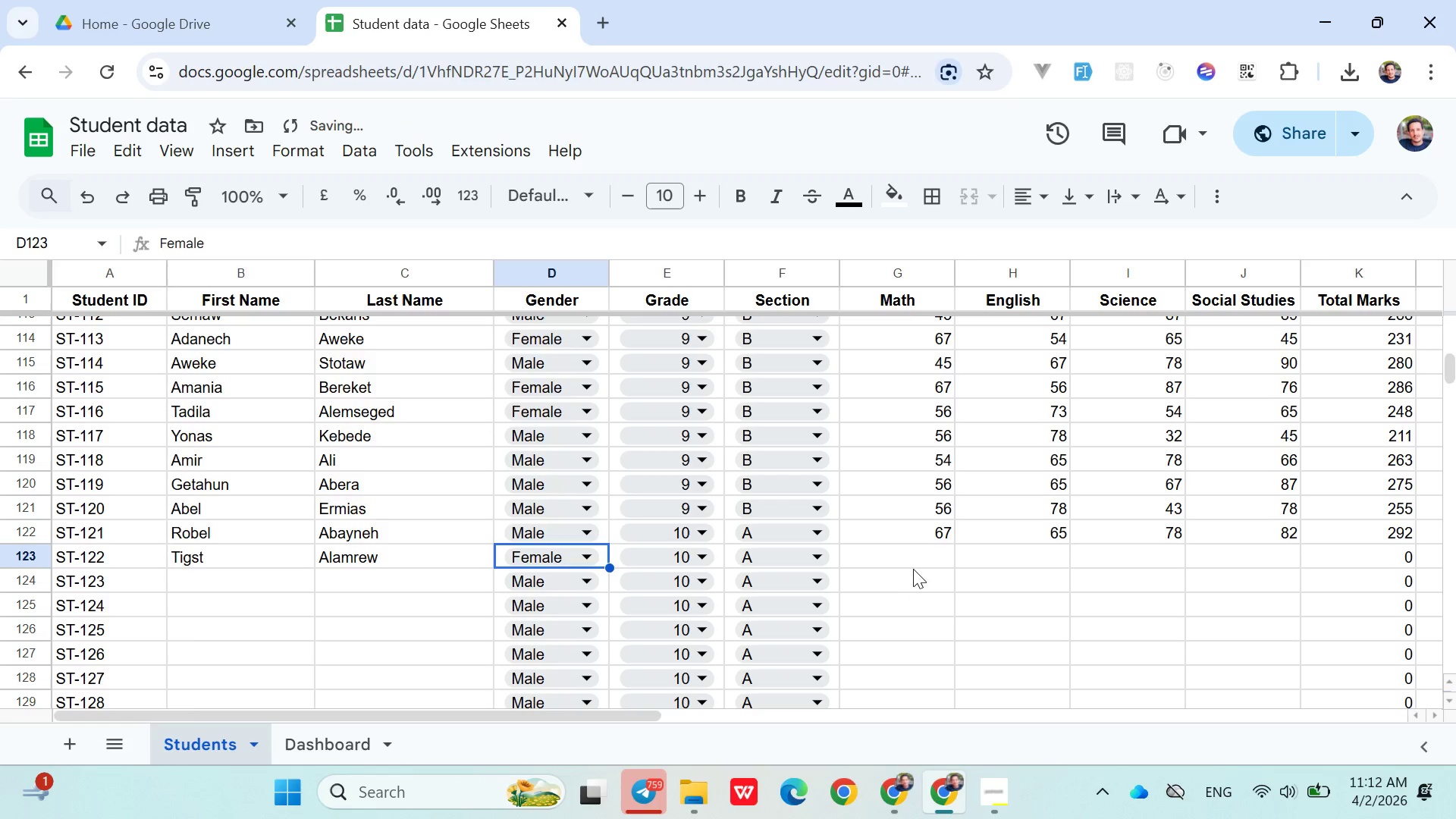 
left_click([909, 564])
 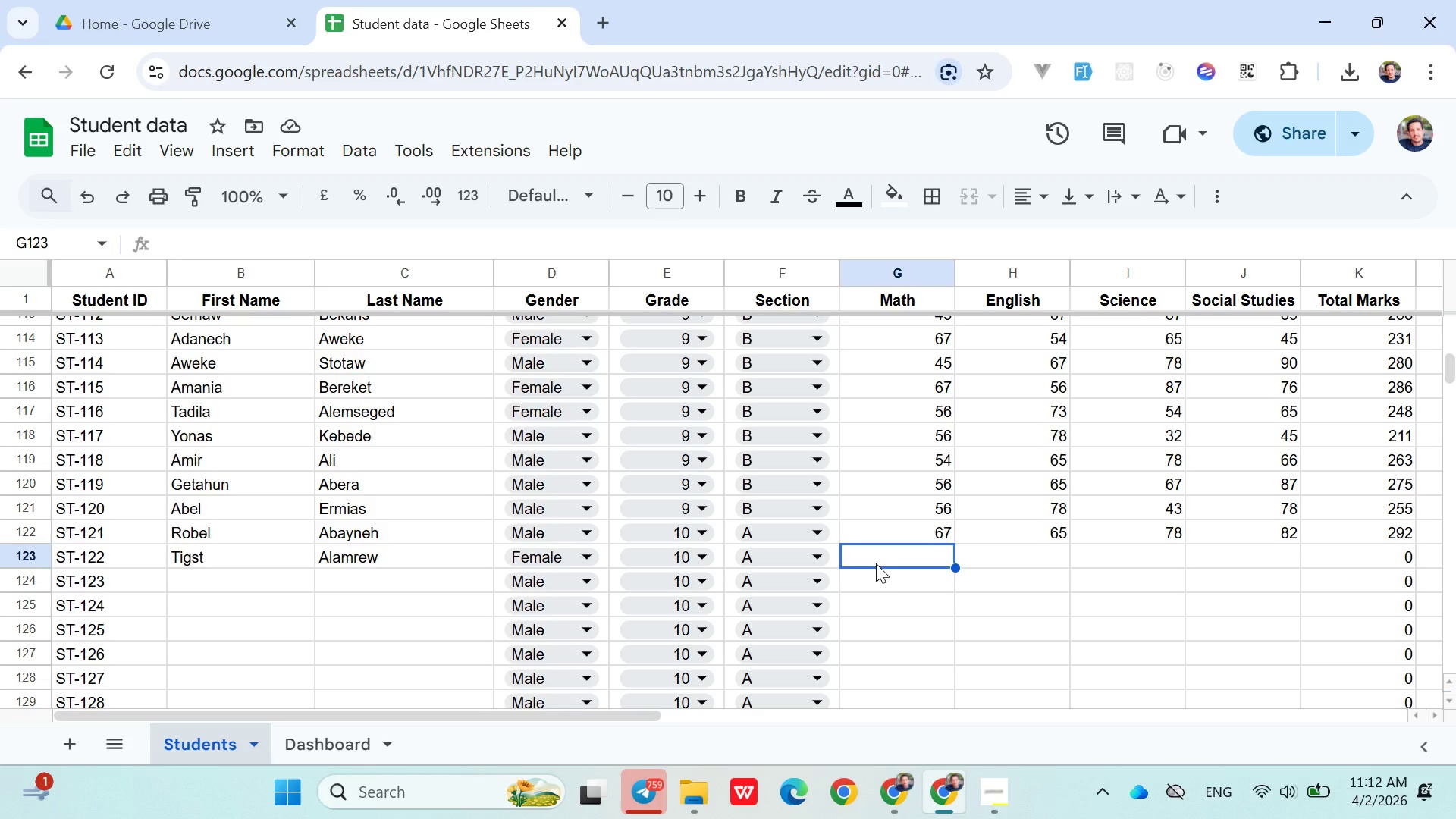 
wait(22.52)
 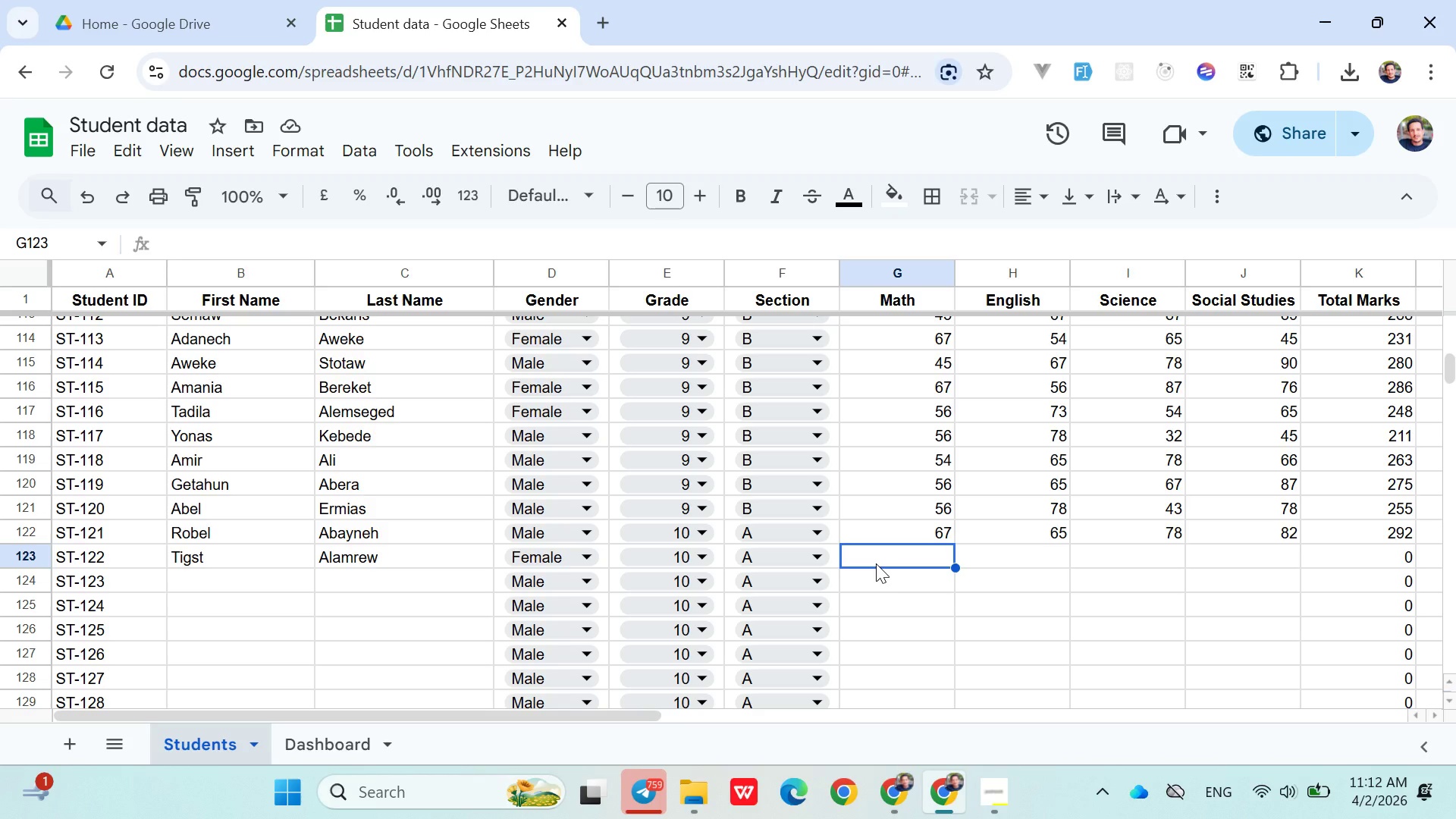 
left_click([1225, 545])
 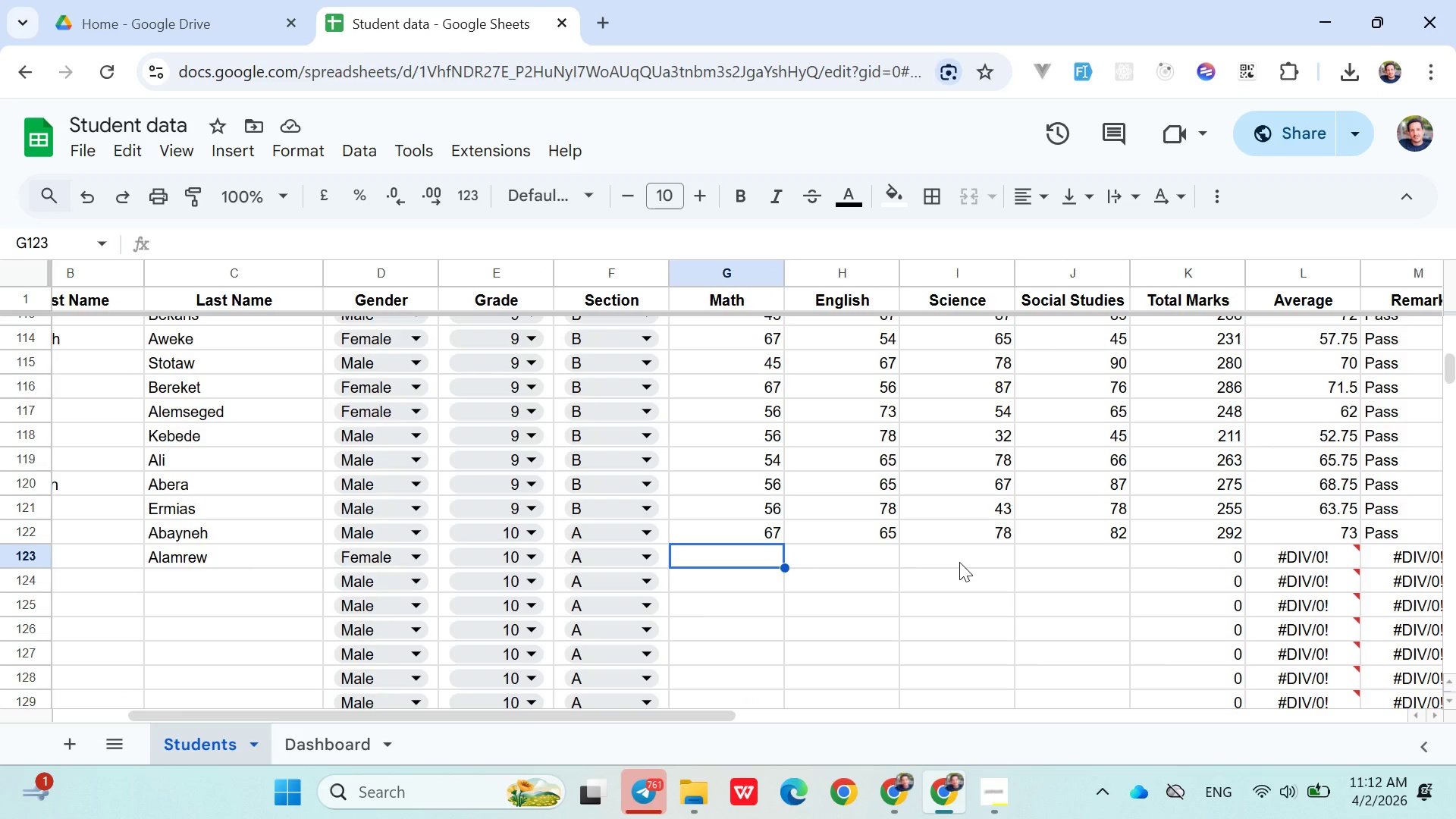 
type(89)
 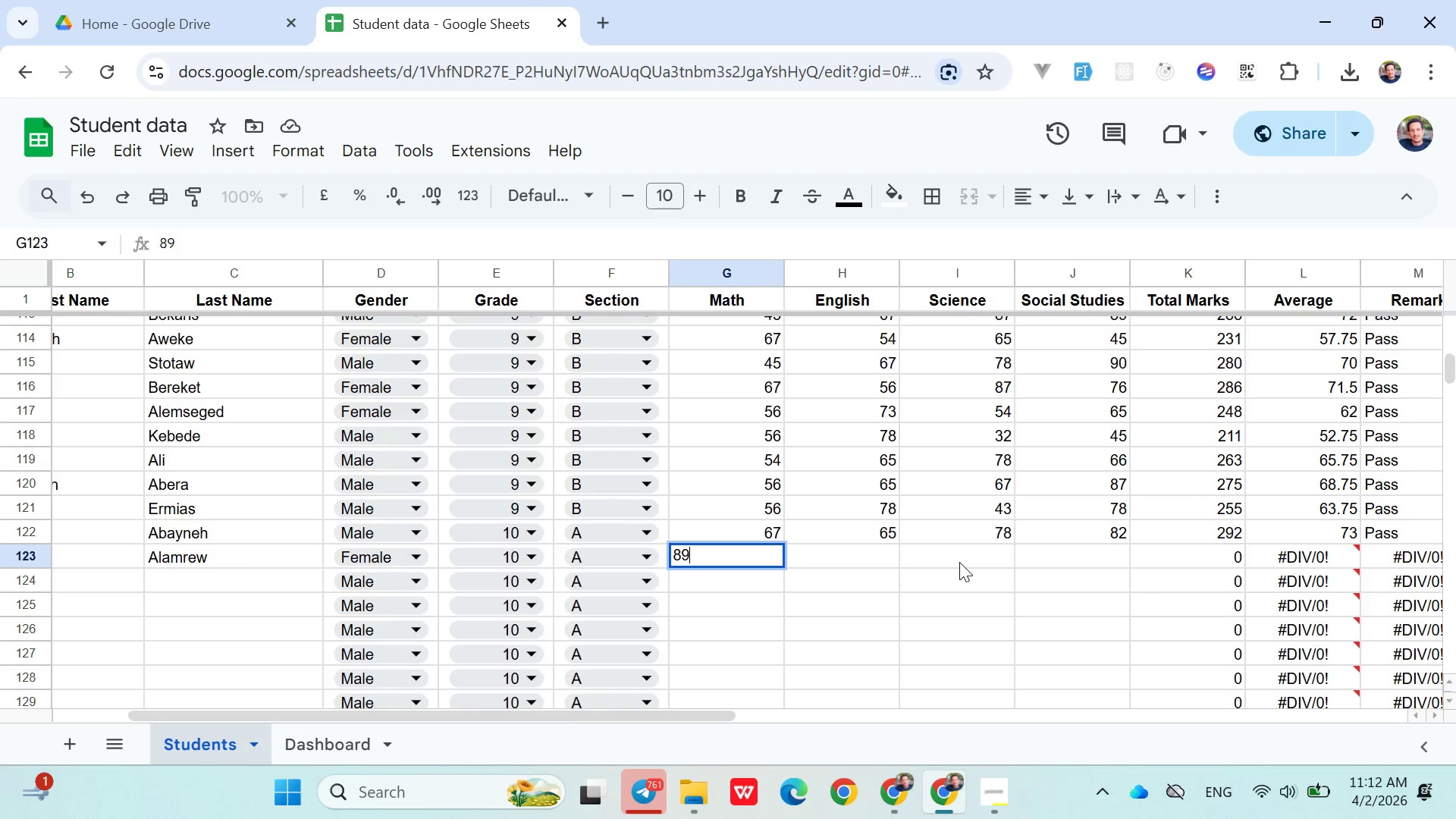 
key(ArrowRight)
 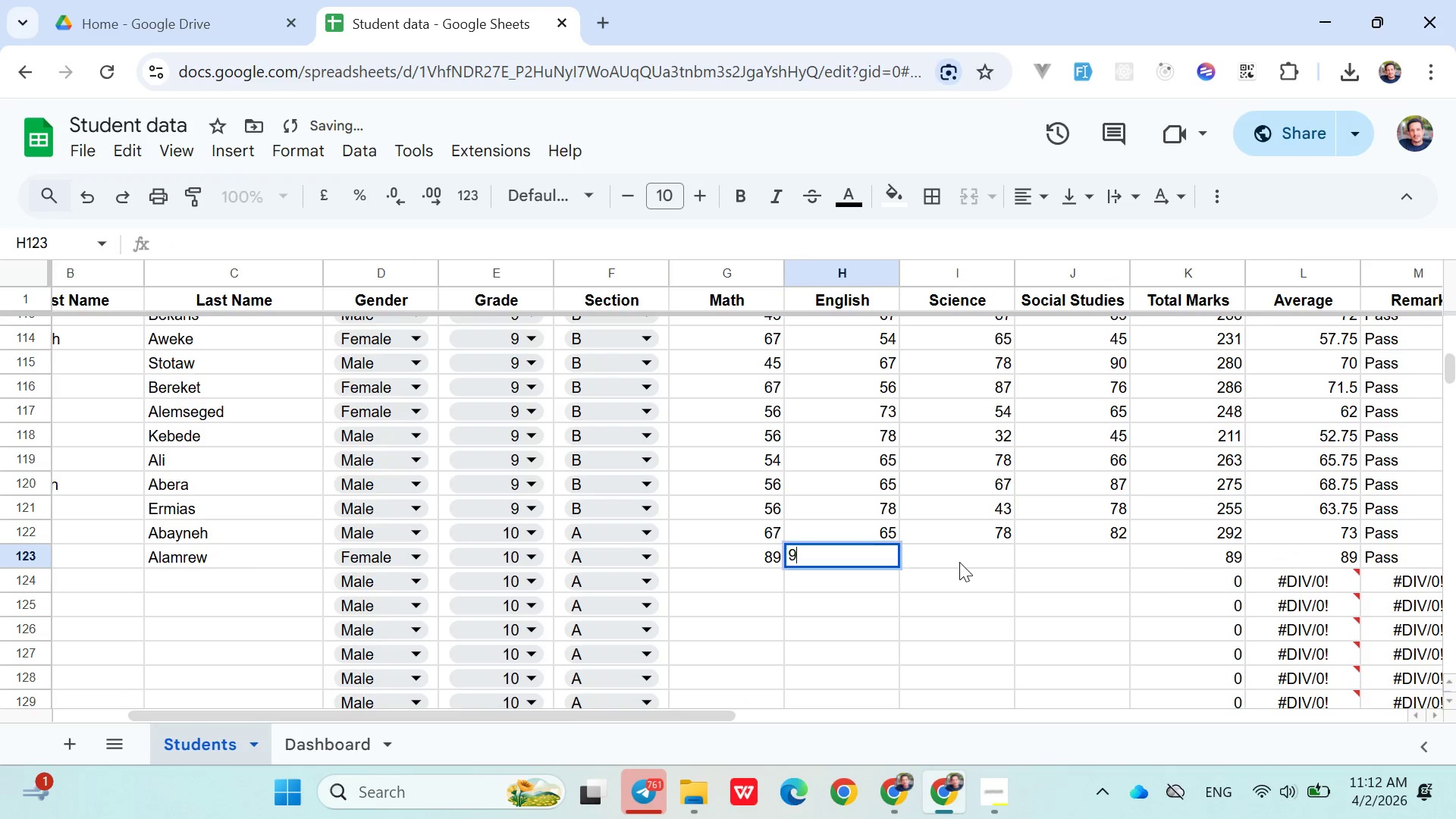 
type(90)
 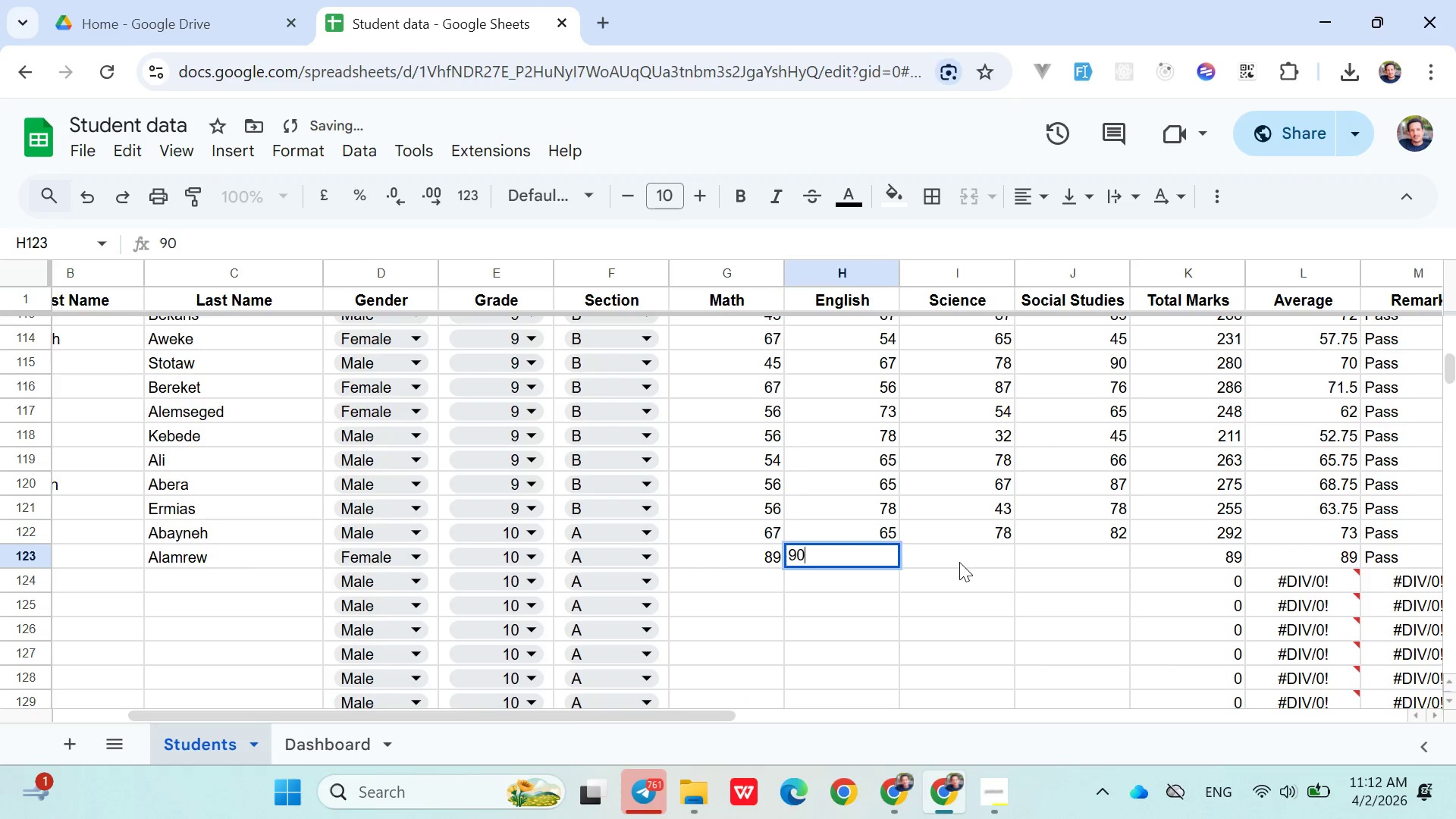 
key(ArrowRight)
 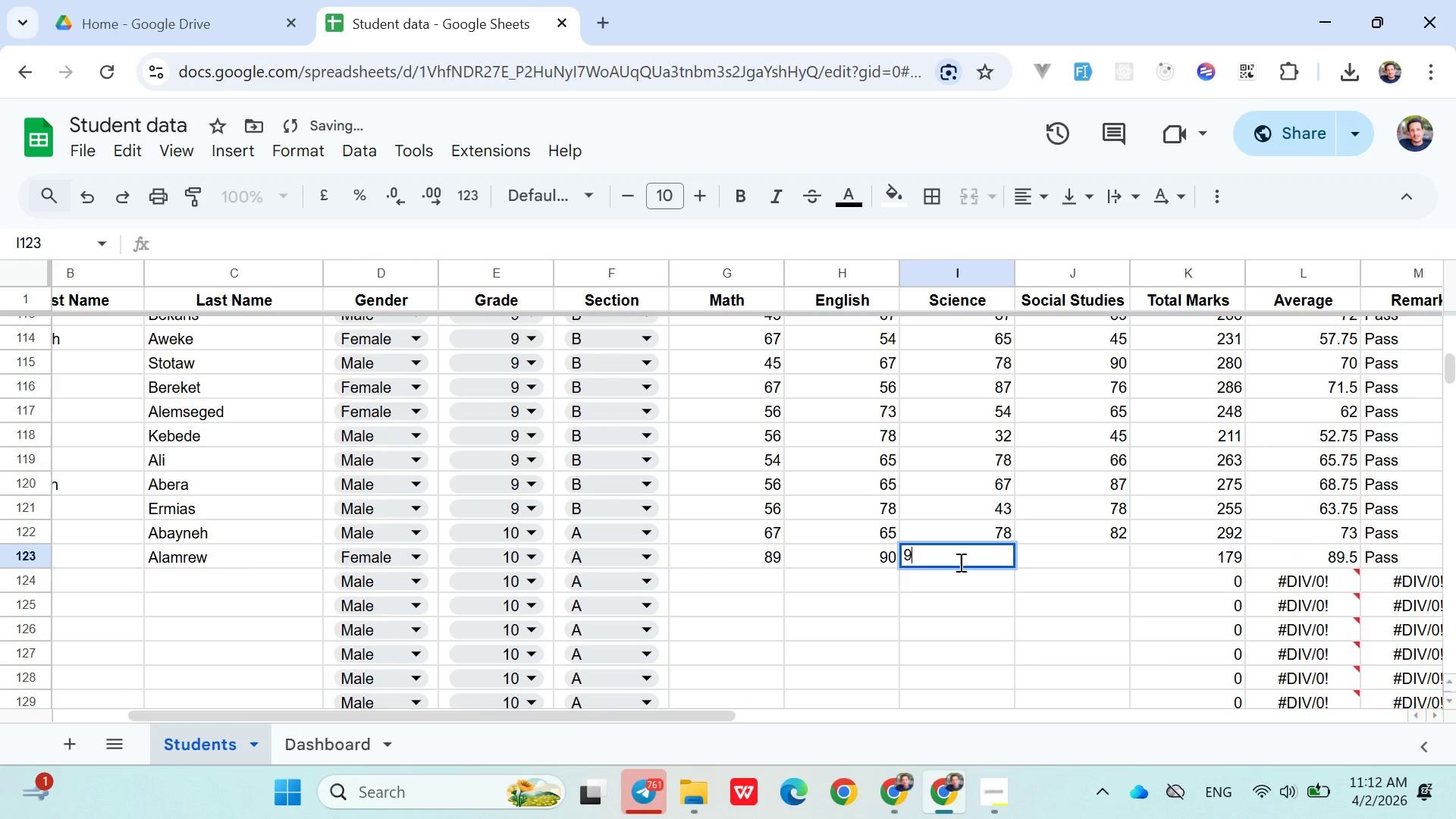 
type(96)
 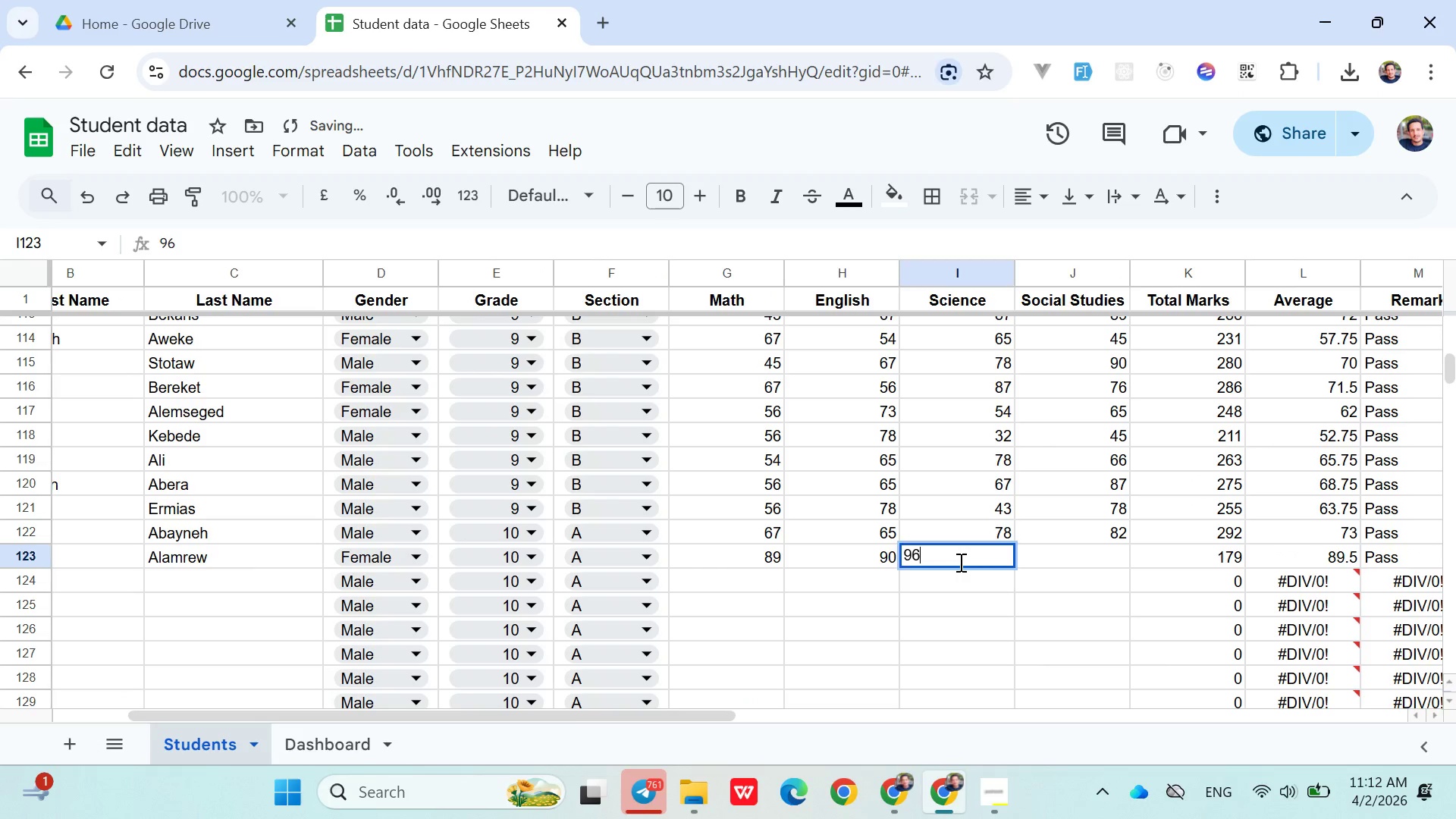 
key(ArrowRight)
 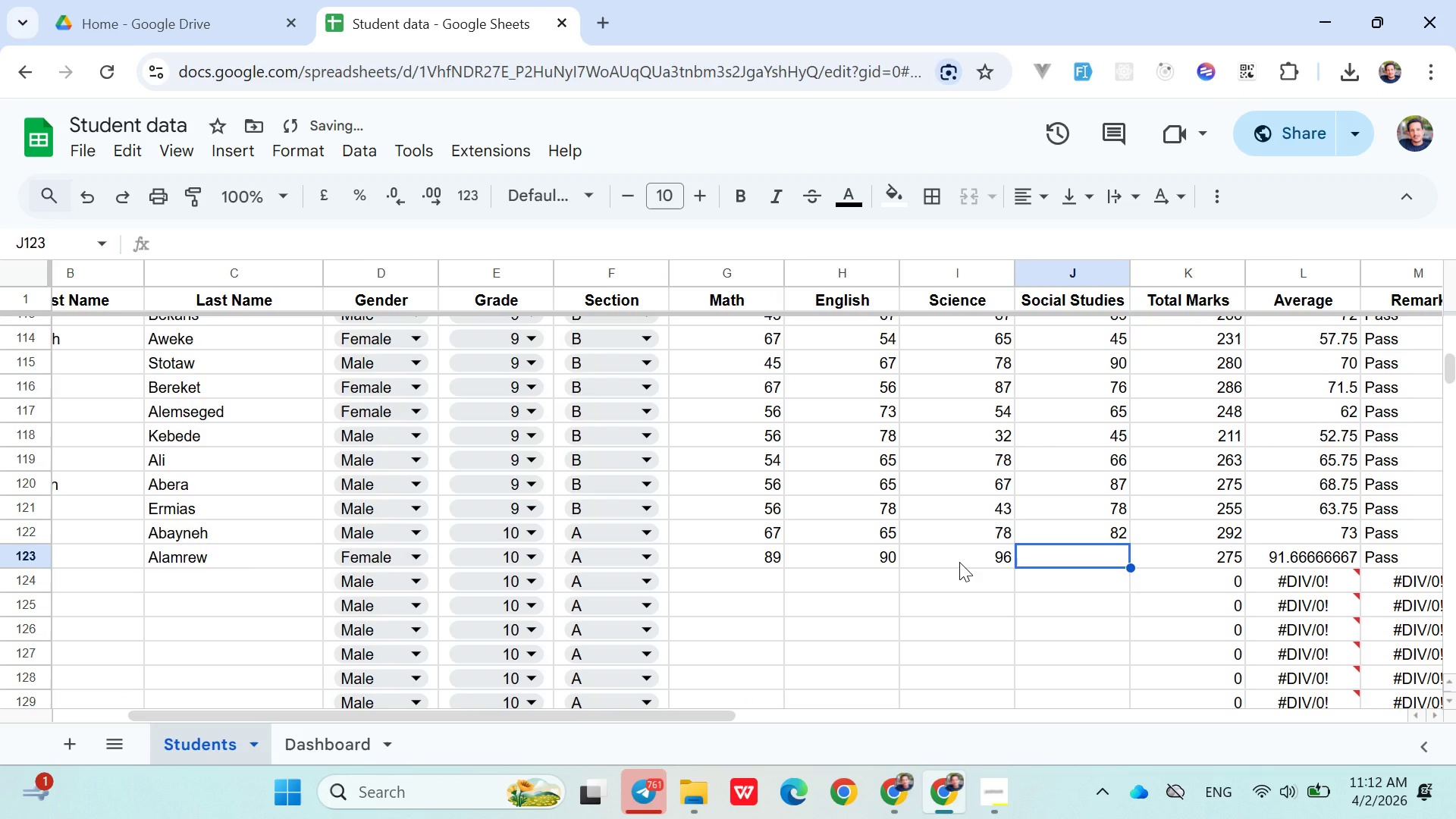 
type(76)
 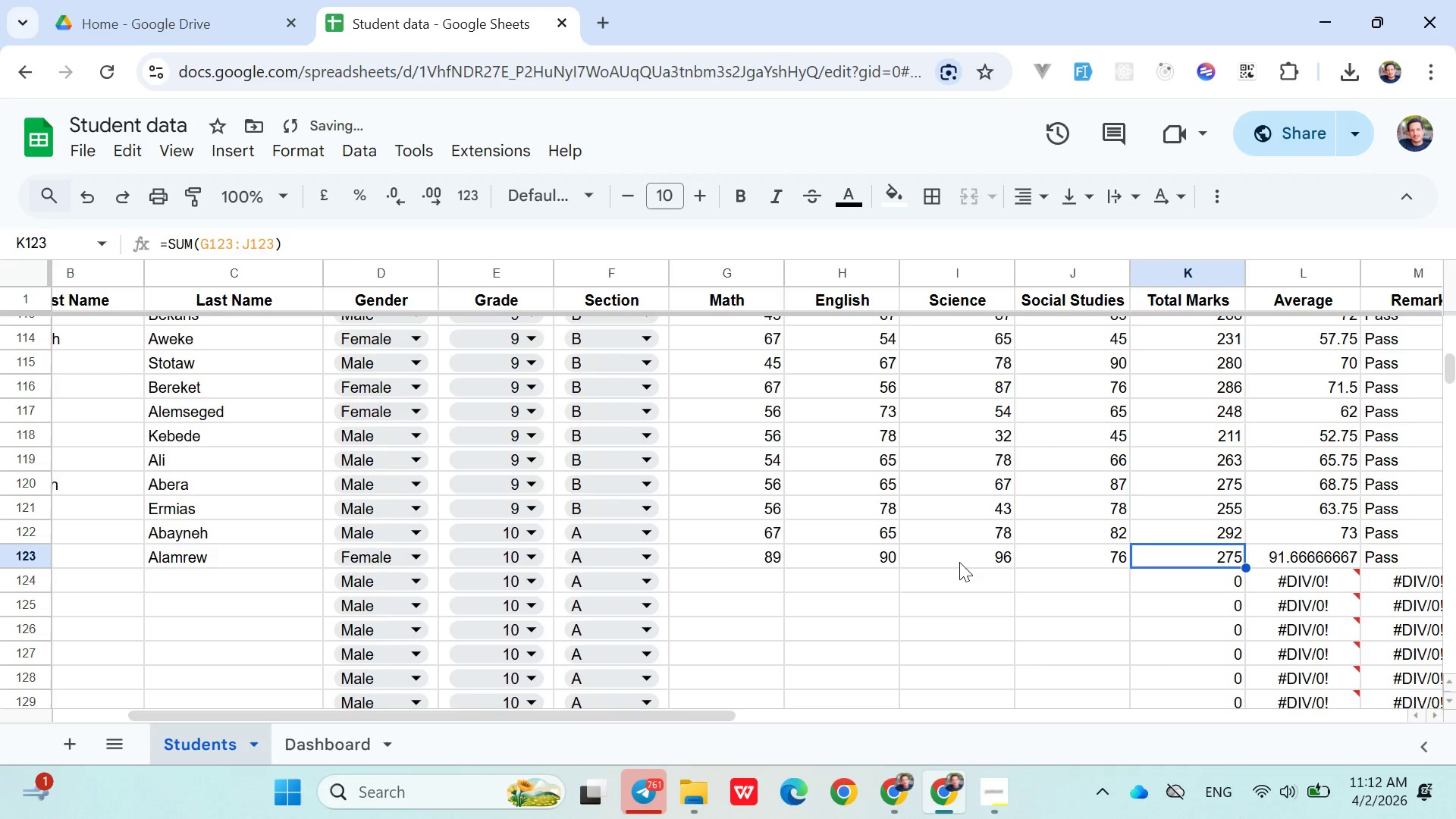 
key(ArrowRight)
 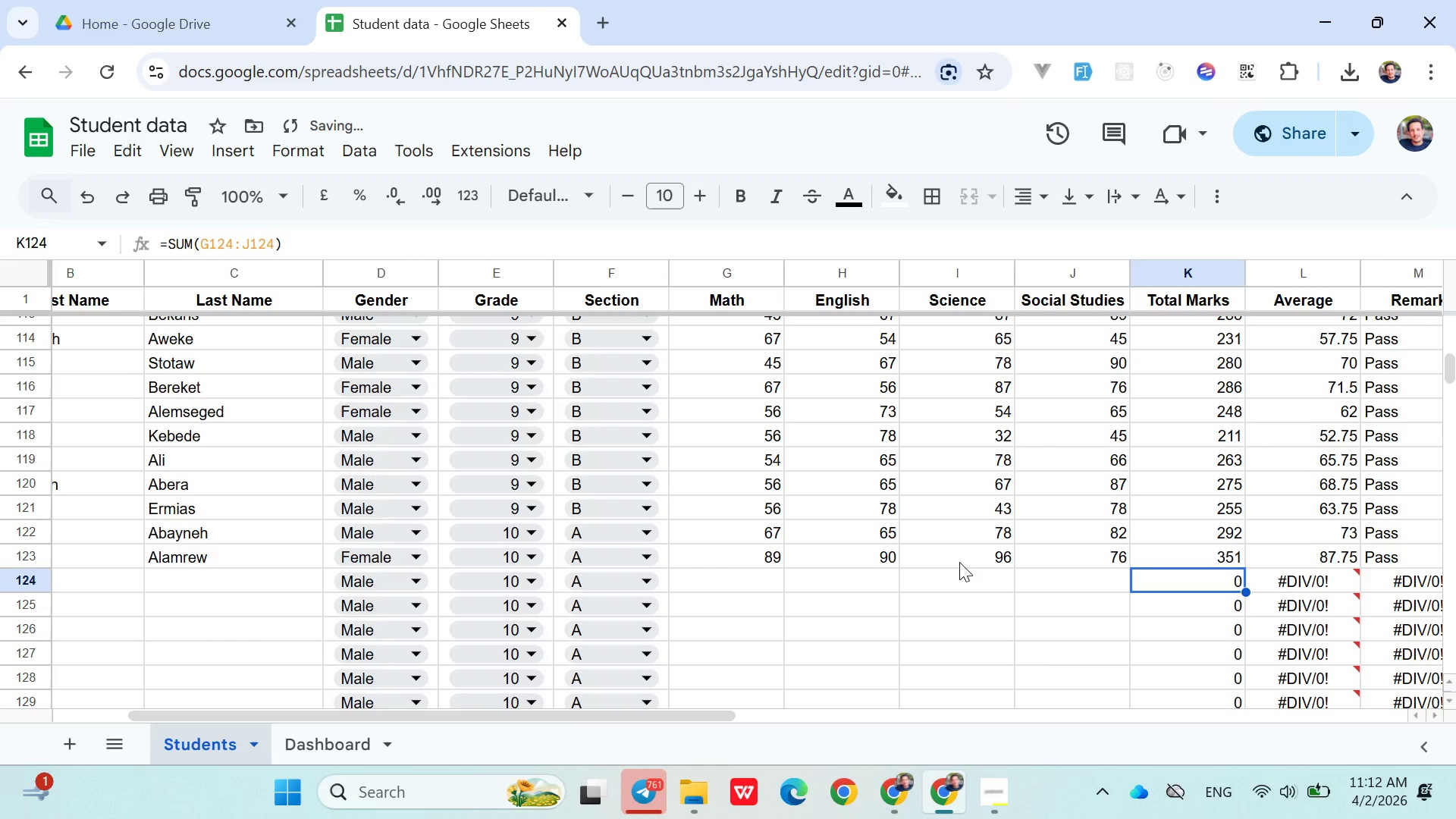 
key(ArrowDown)
 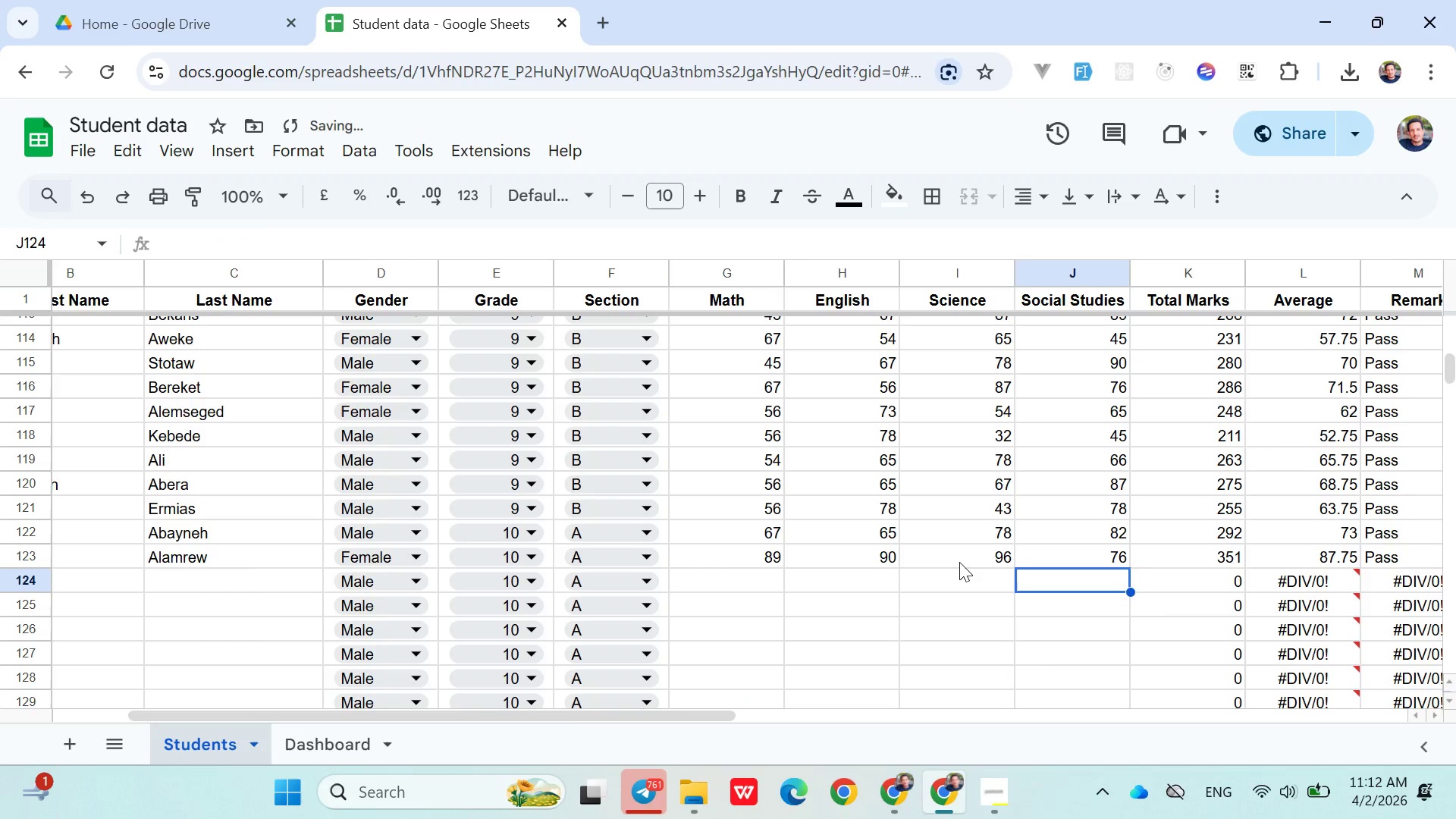 
hold_key(key=ArrowLeft, duration=0.89)
 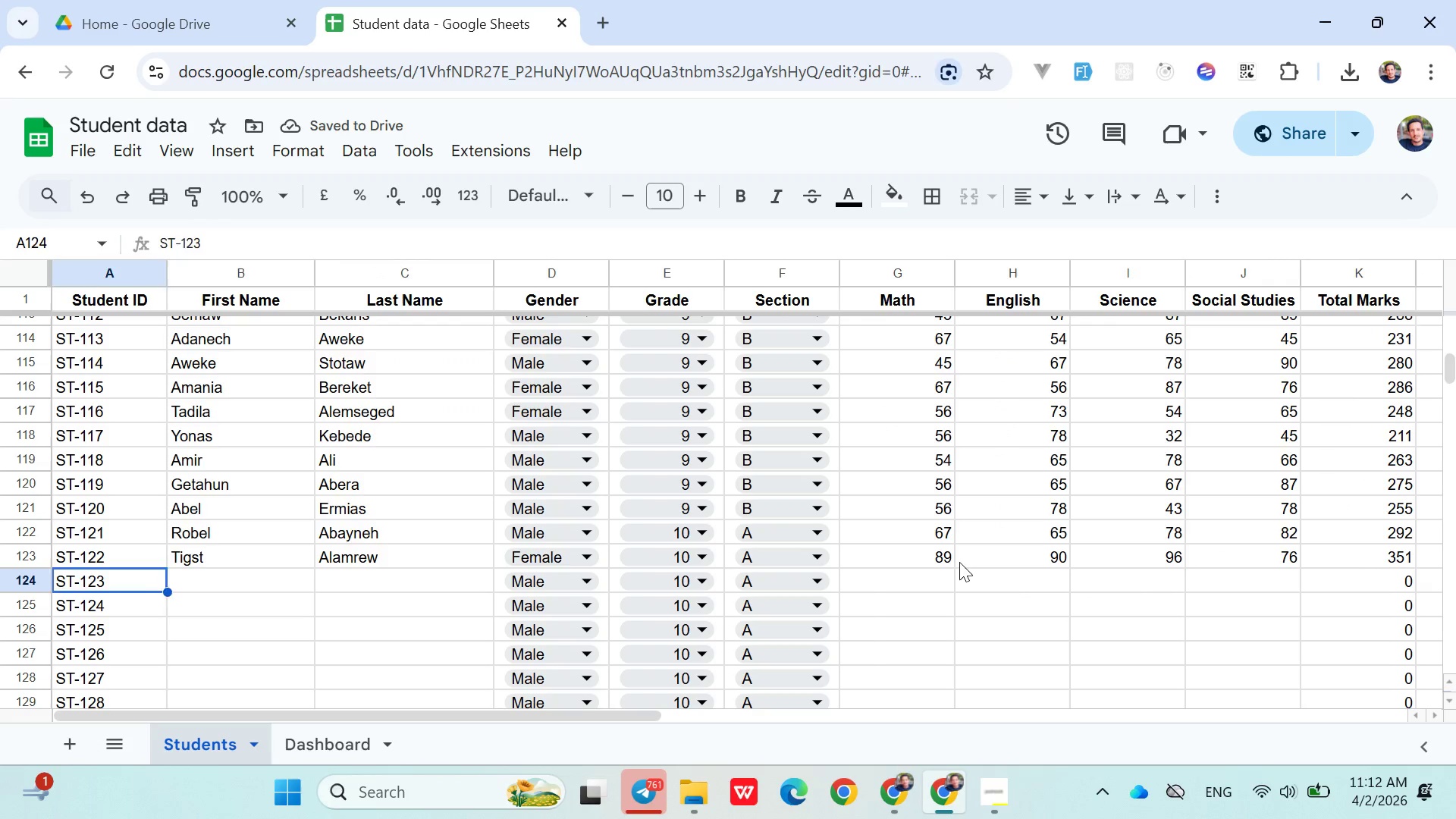 
key(ArrowRight)
 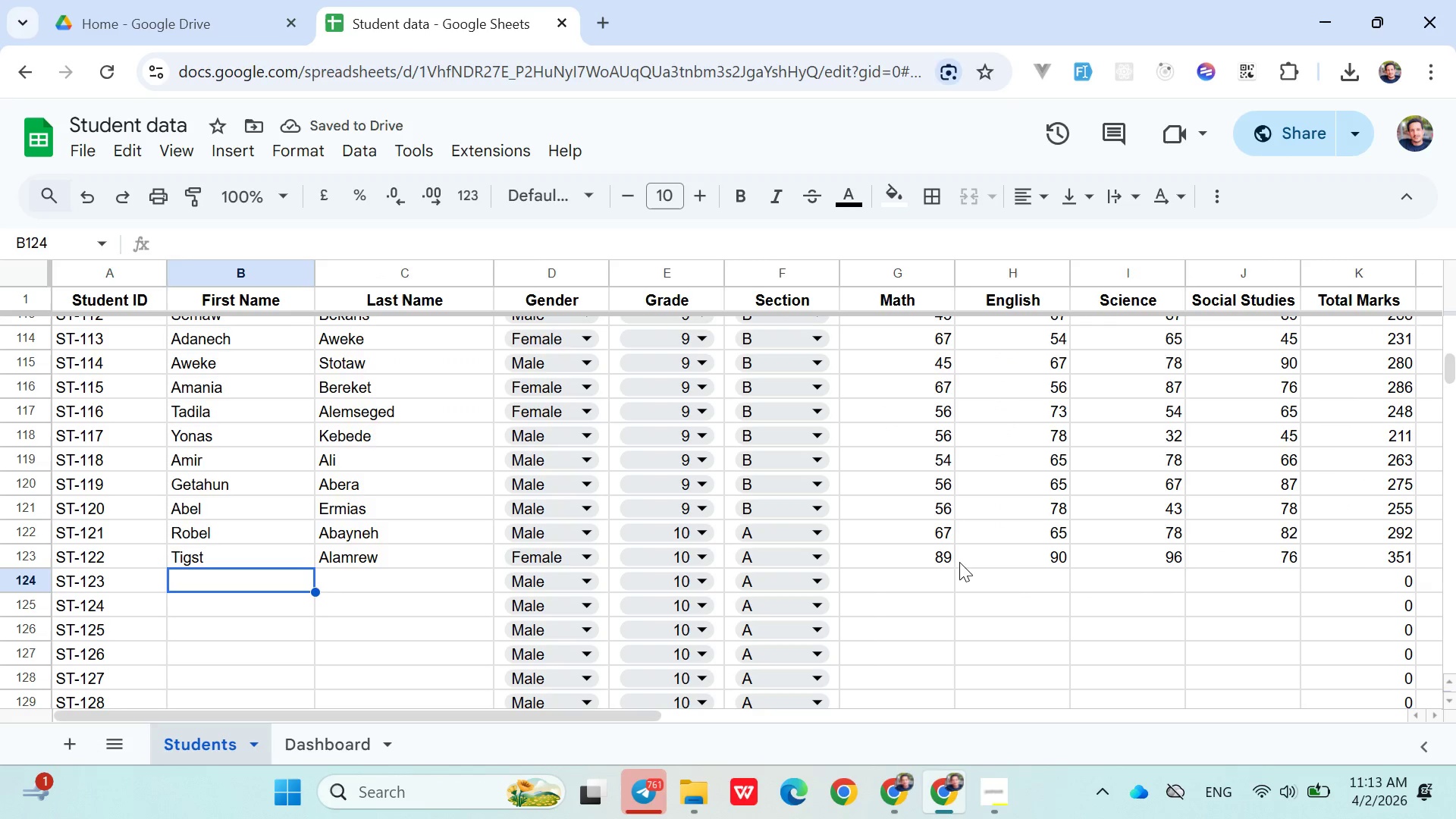 
type(Elham)
 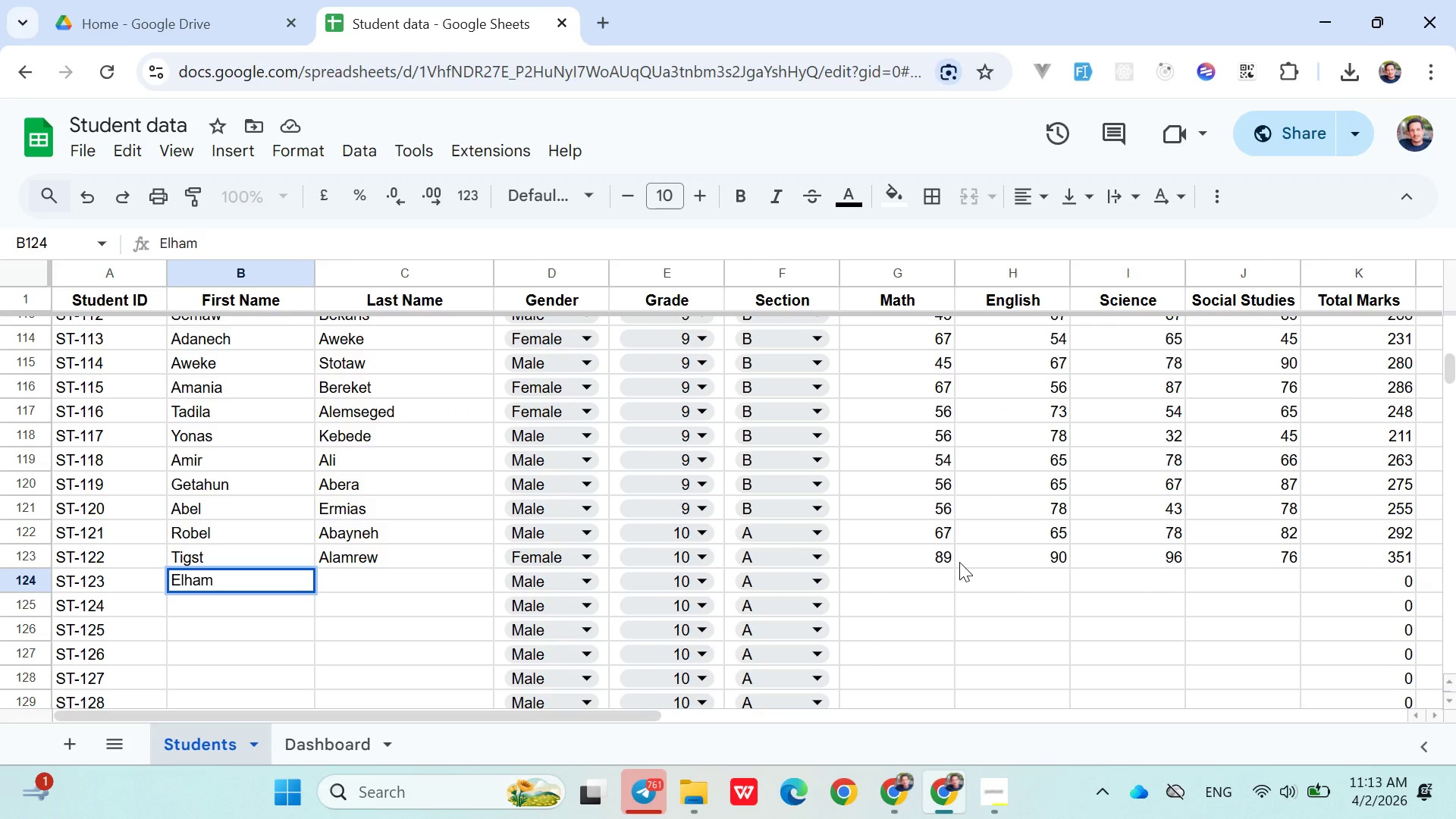 
key(ArrowRight)
 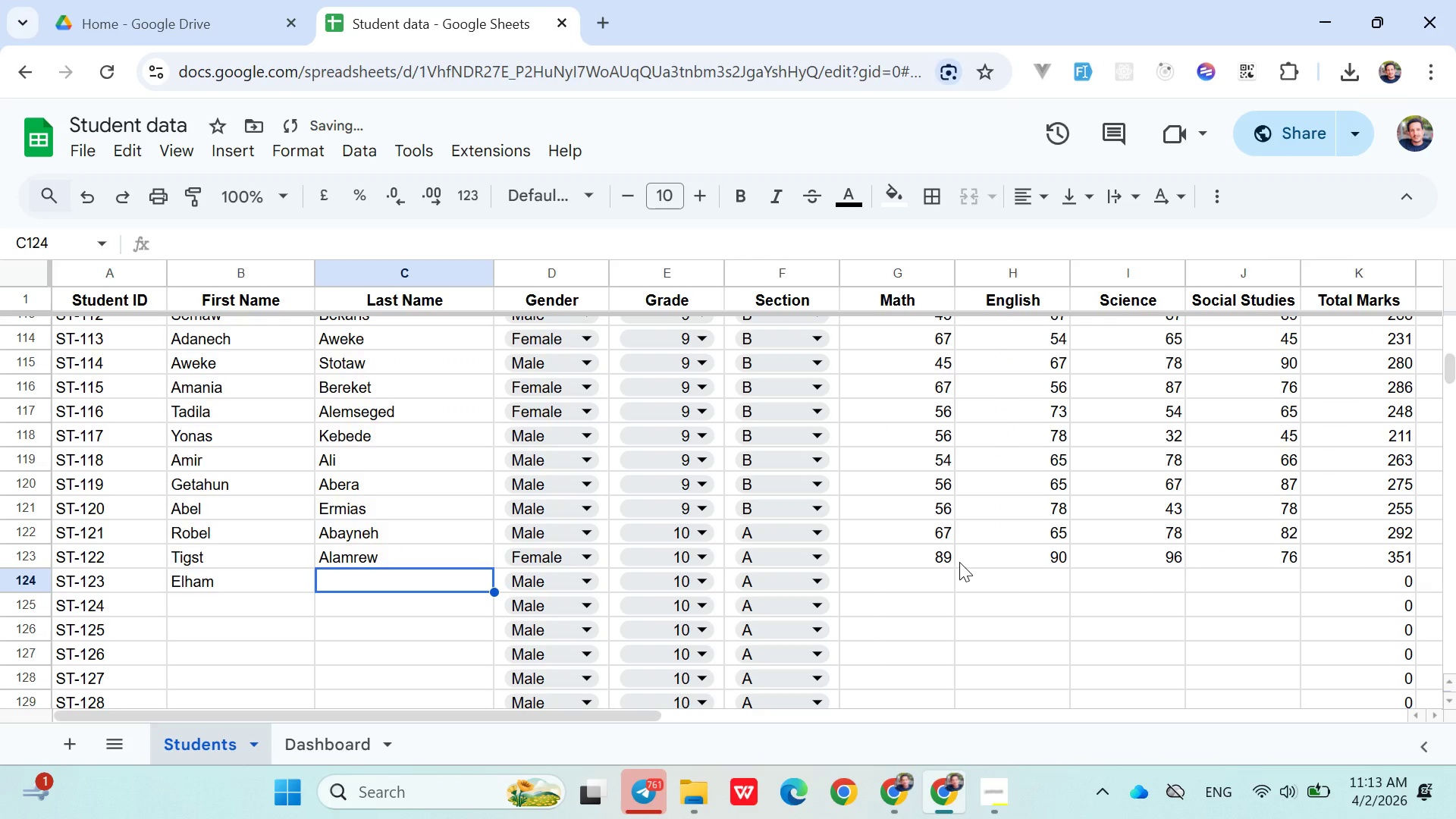 
hold_key(key=ShiftLeft, duration=1.5)
 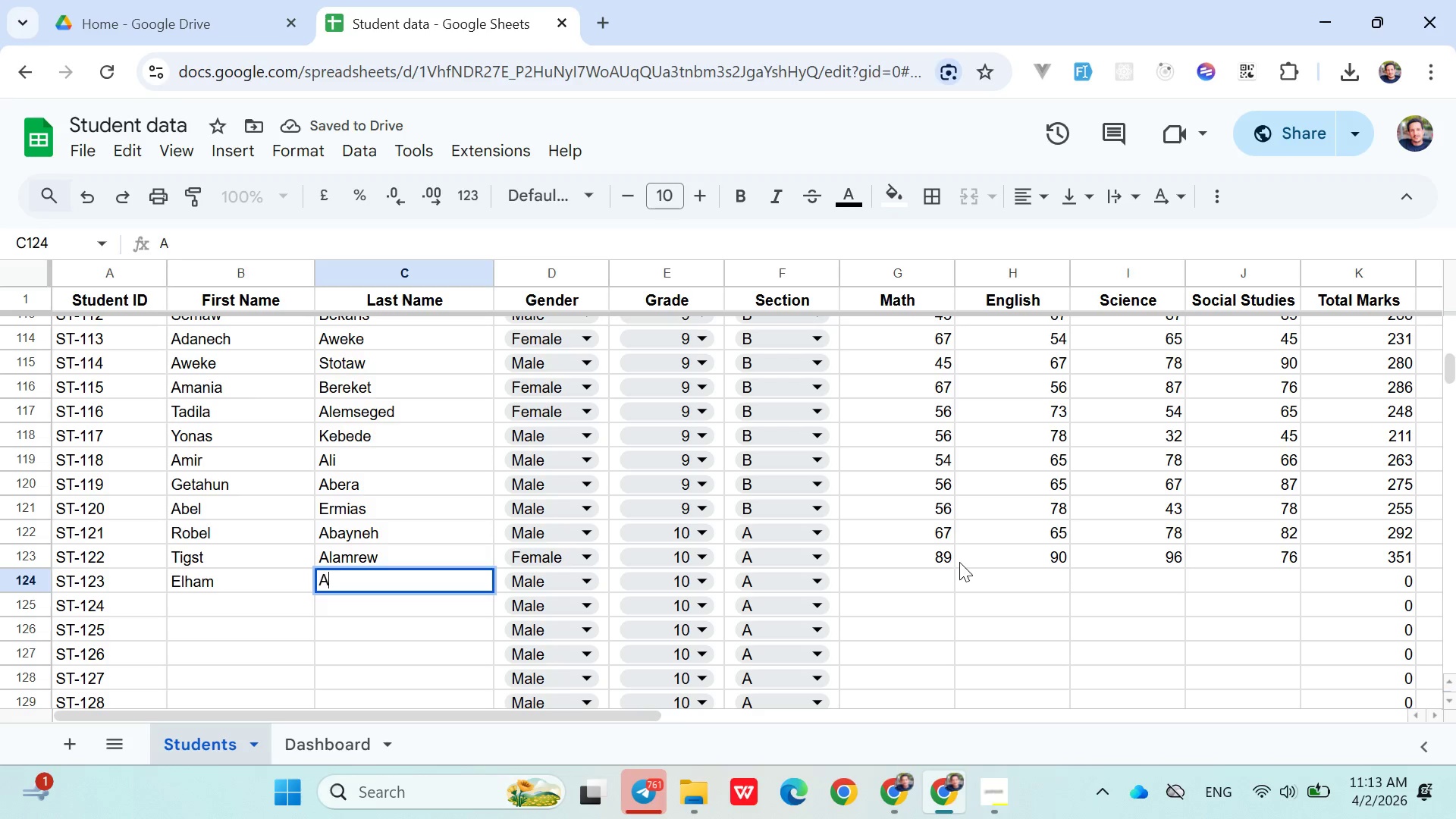 
type(Abebaw)
 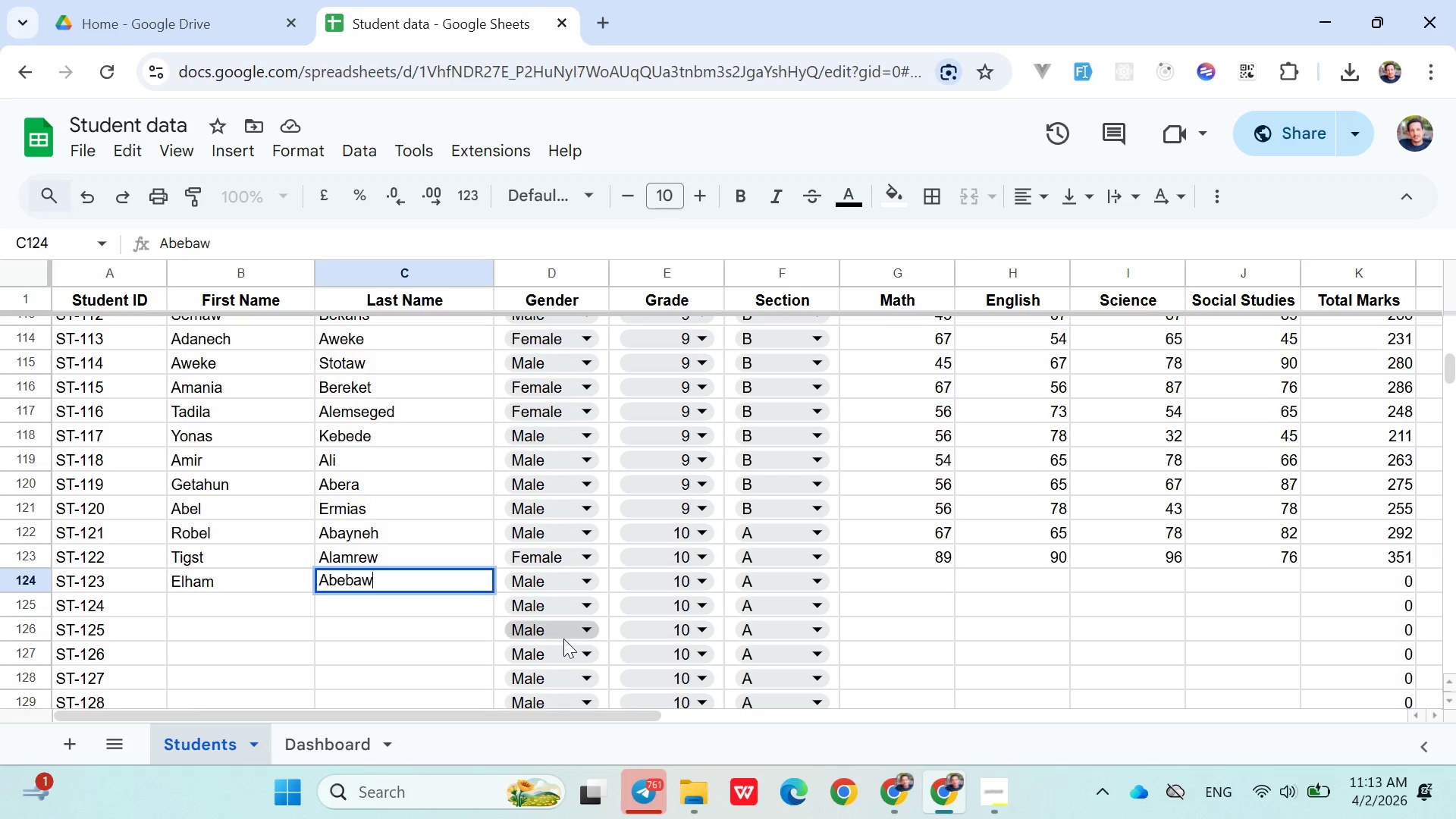 
left_click([577, 584])
 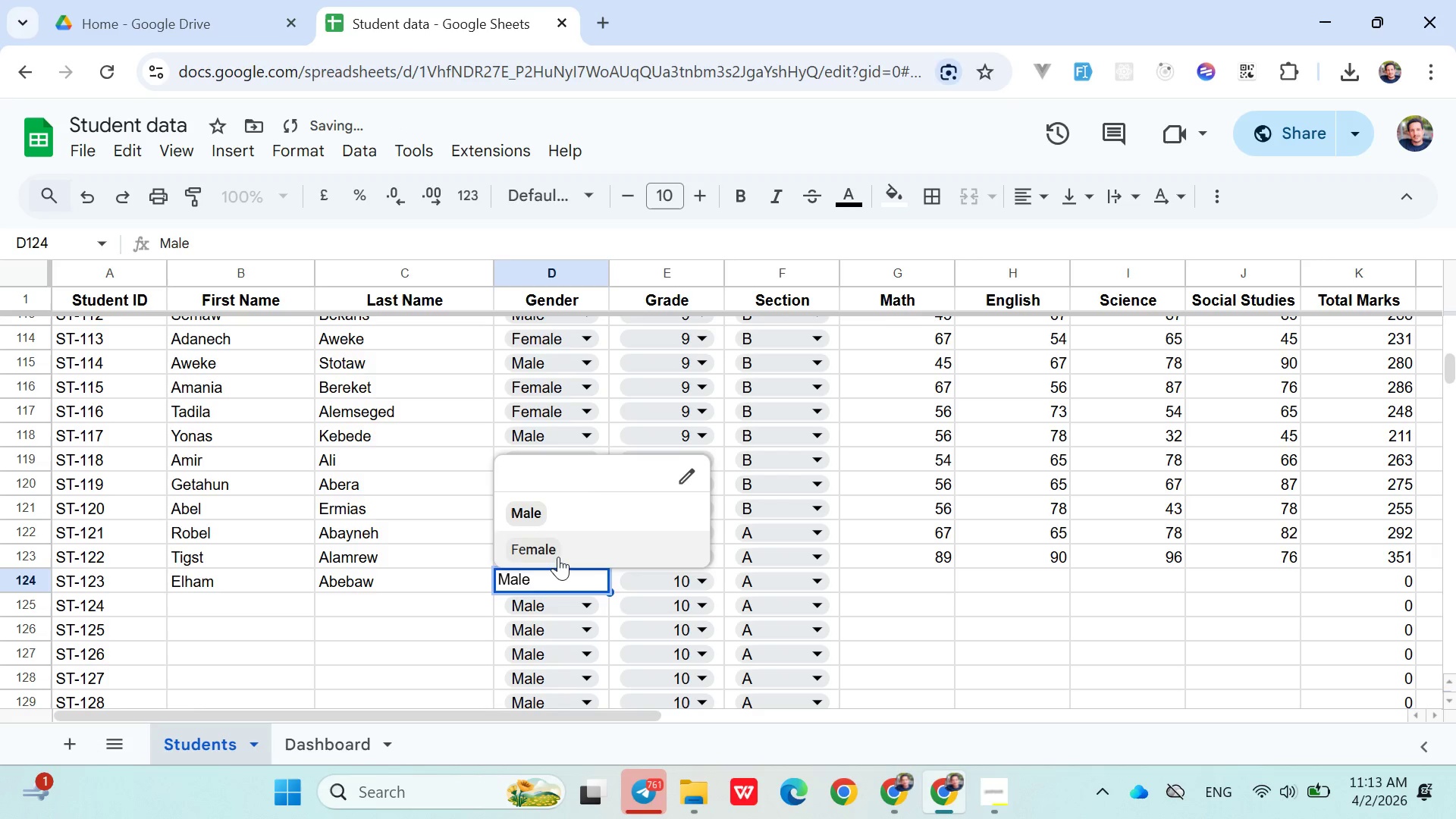 
left_click([558, 556])
 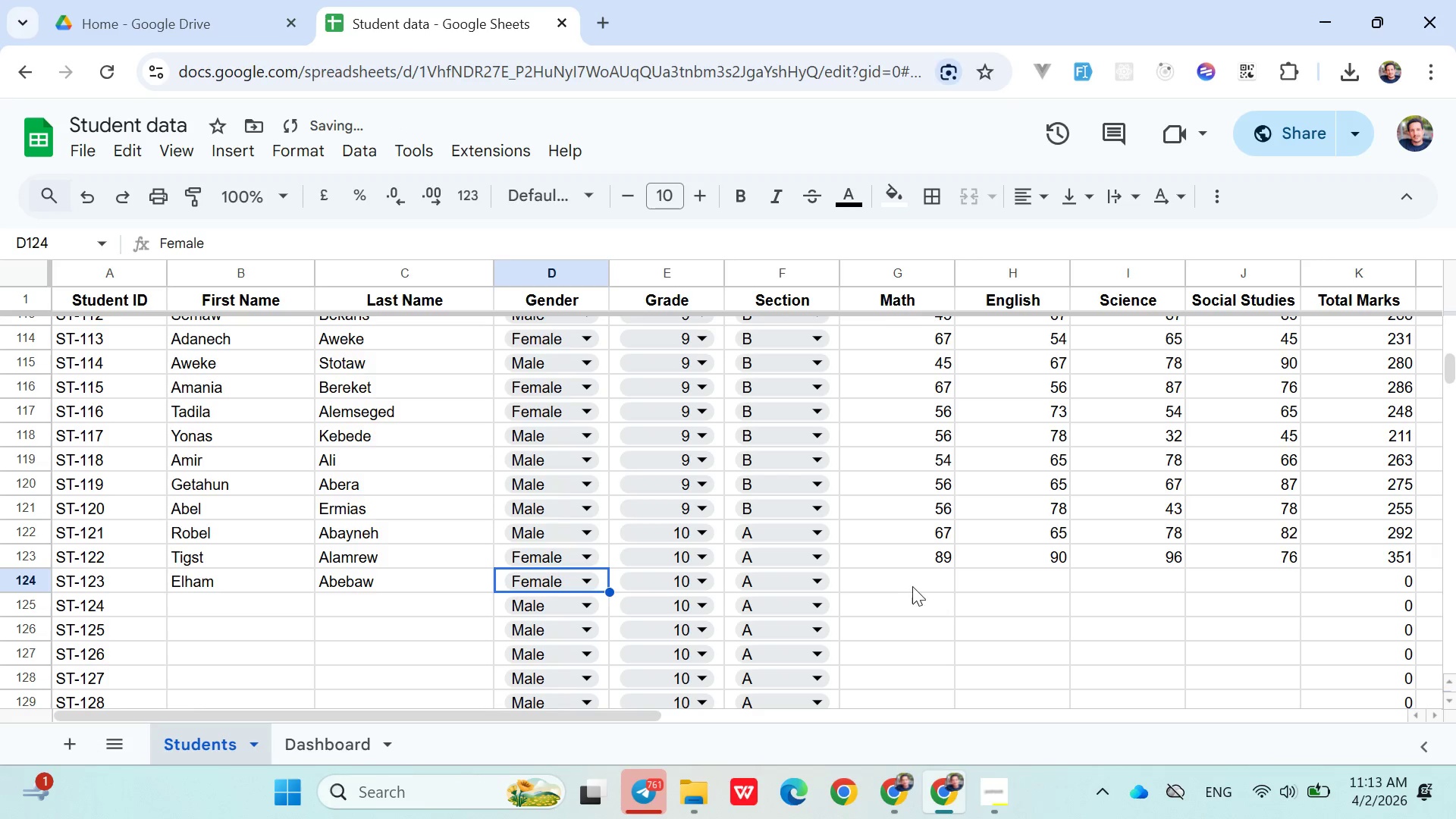 
left_click([908, 585])
 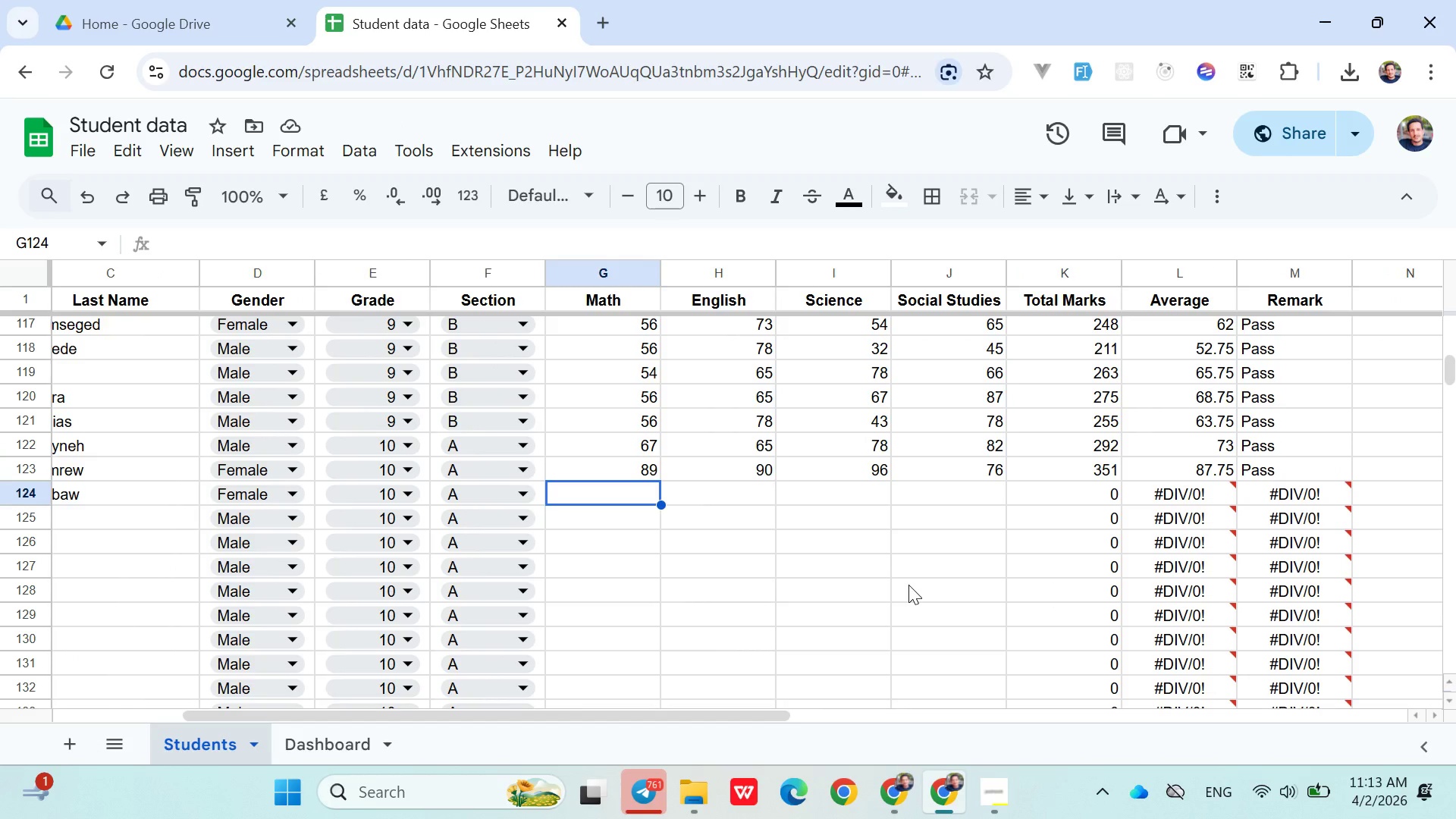 
wait(21.34)
 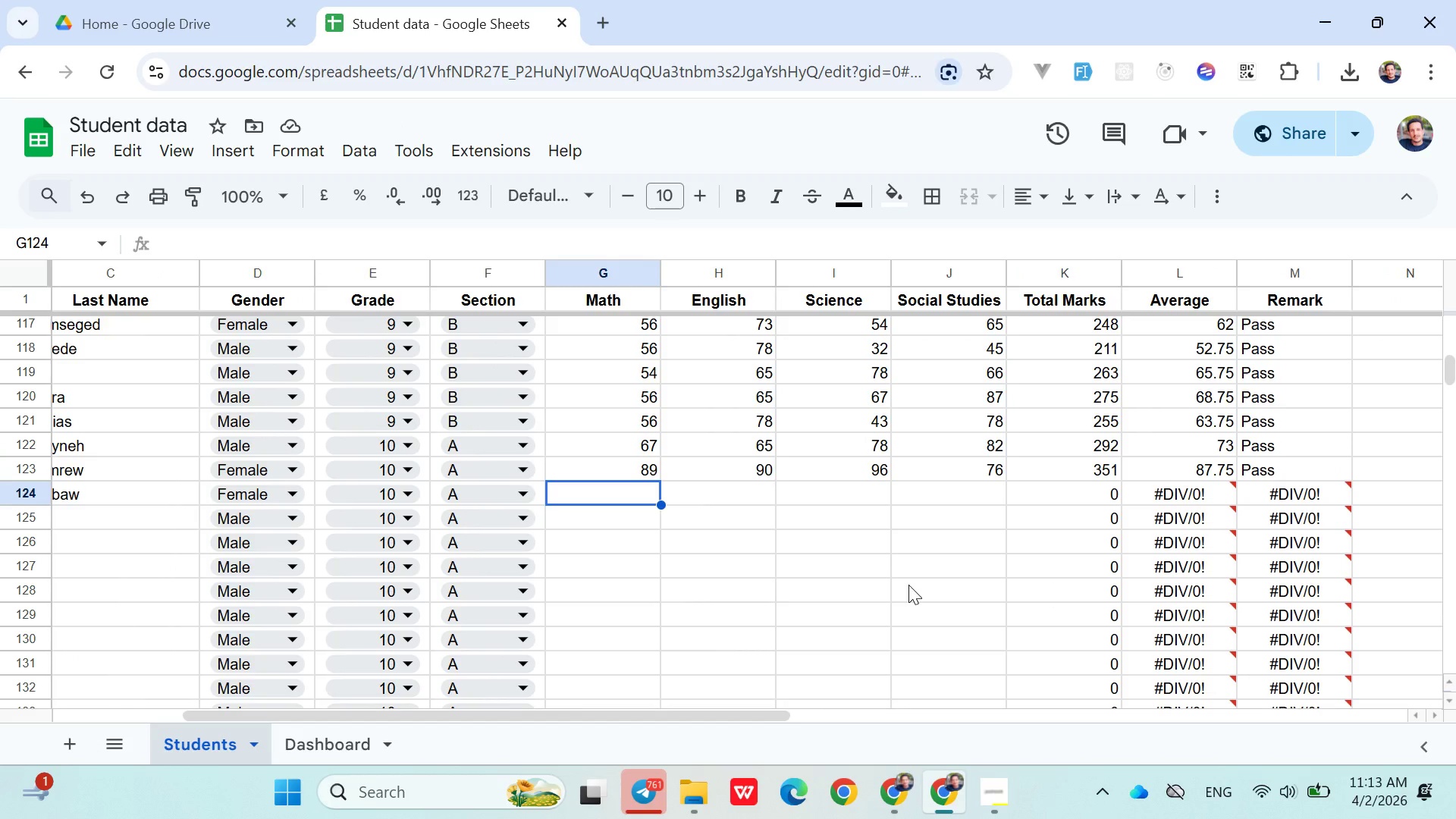 
type(56)
 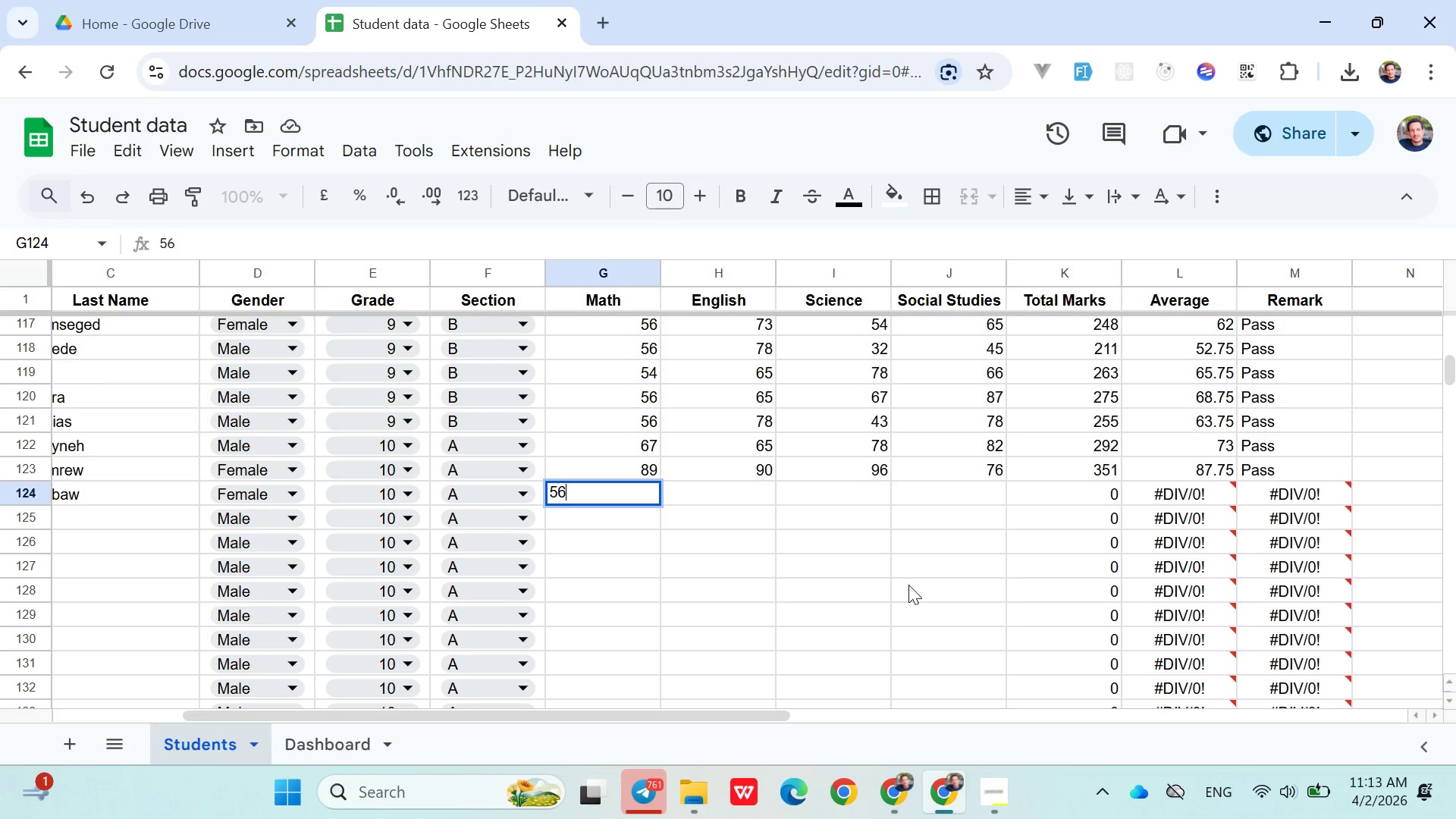 
key(ArrowRight)
 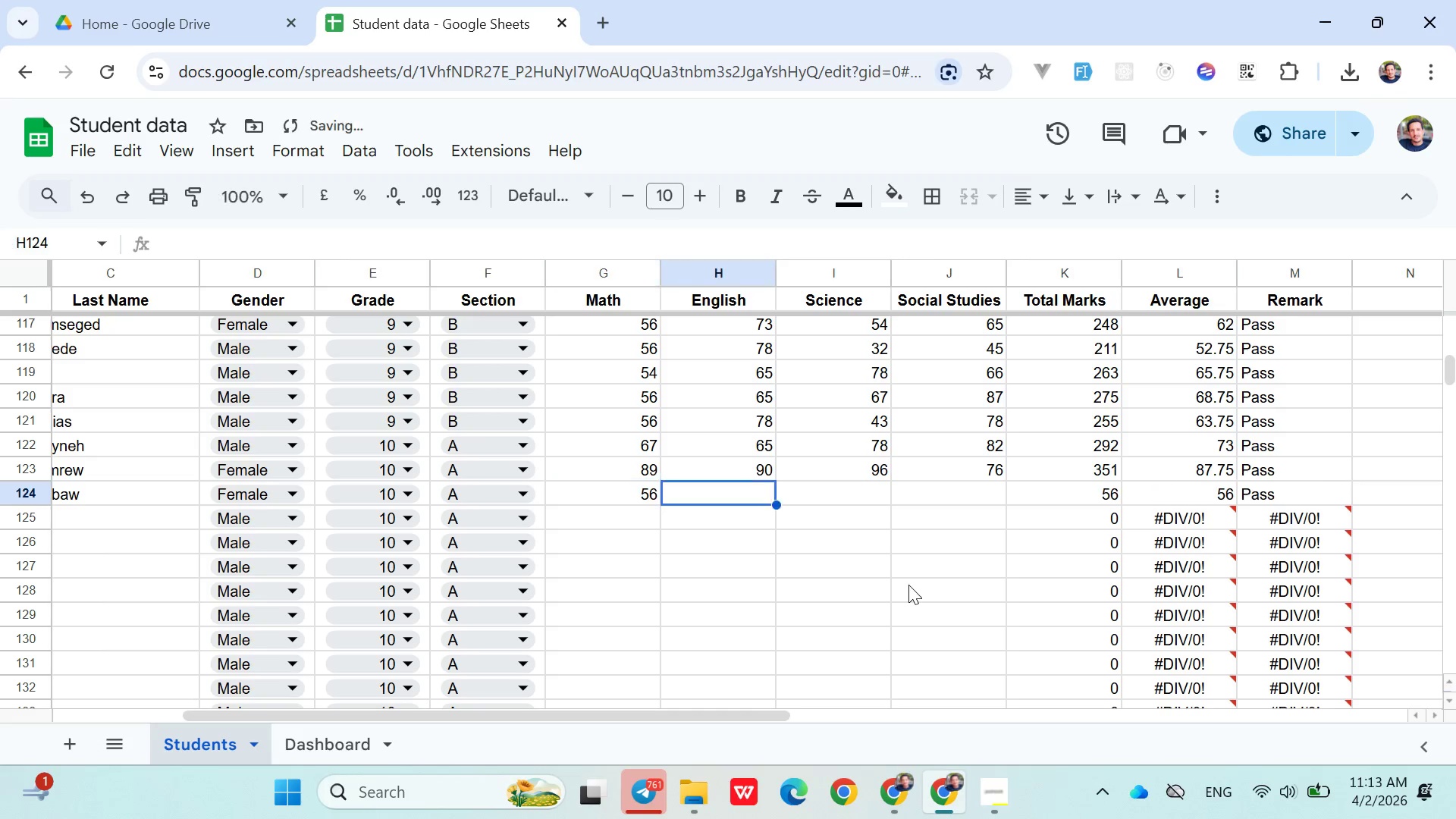 
type(78)
 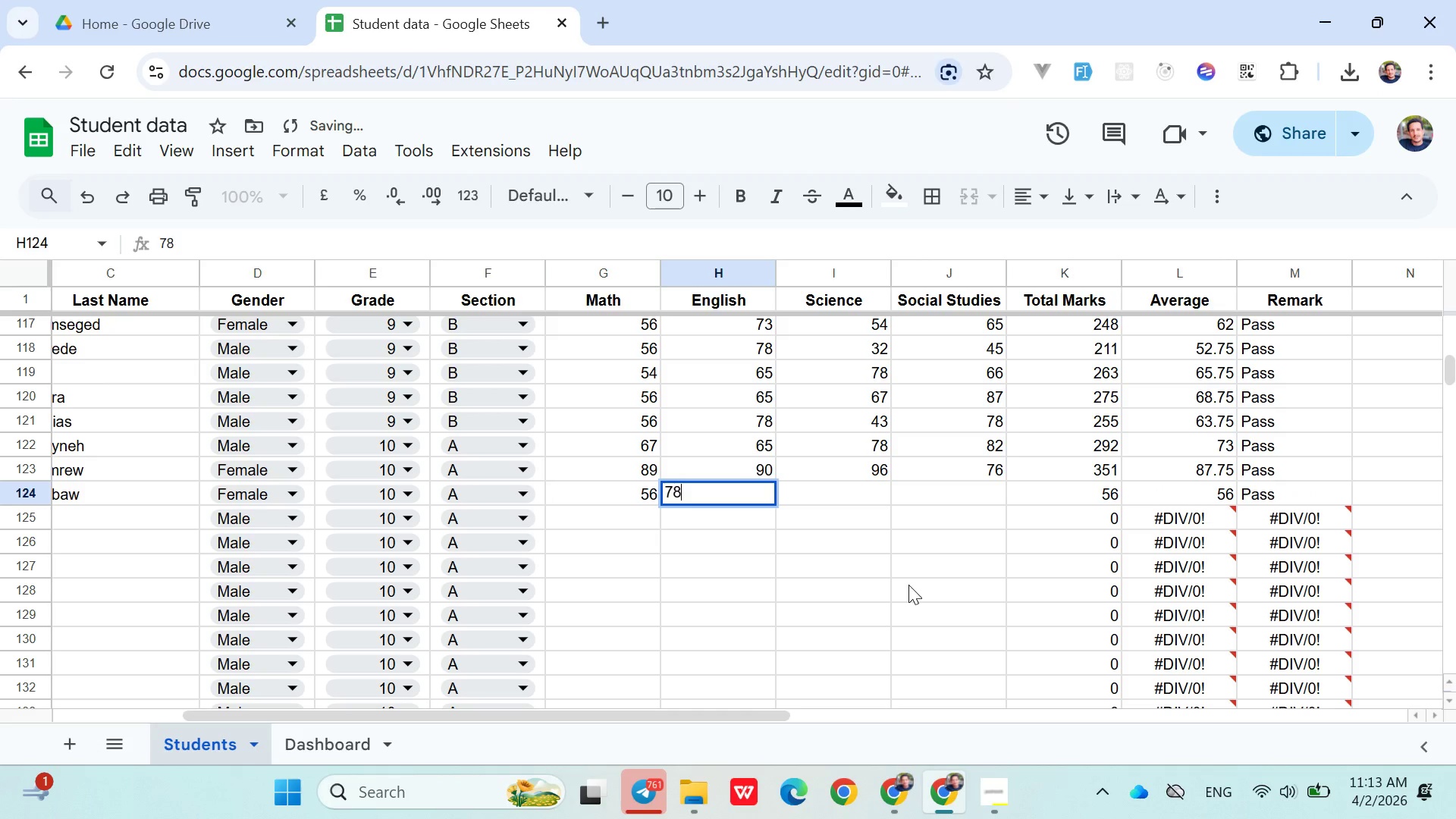 
key(ArrowRight)
 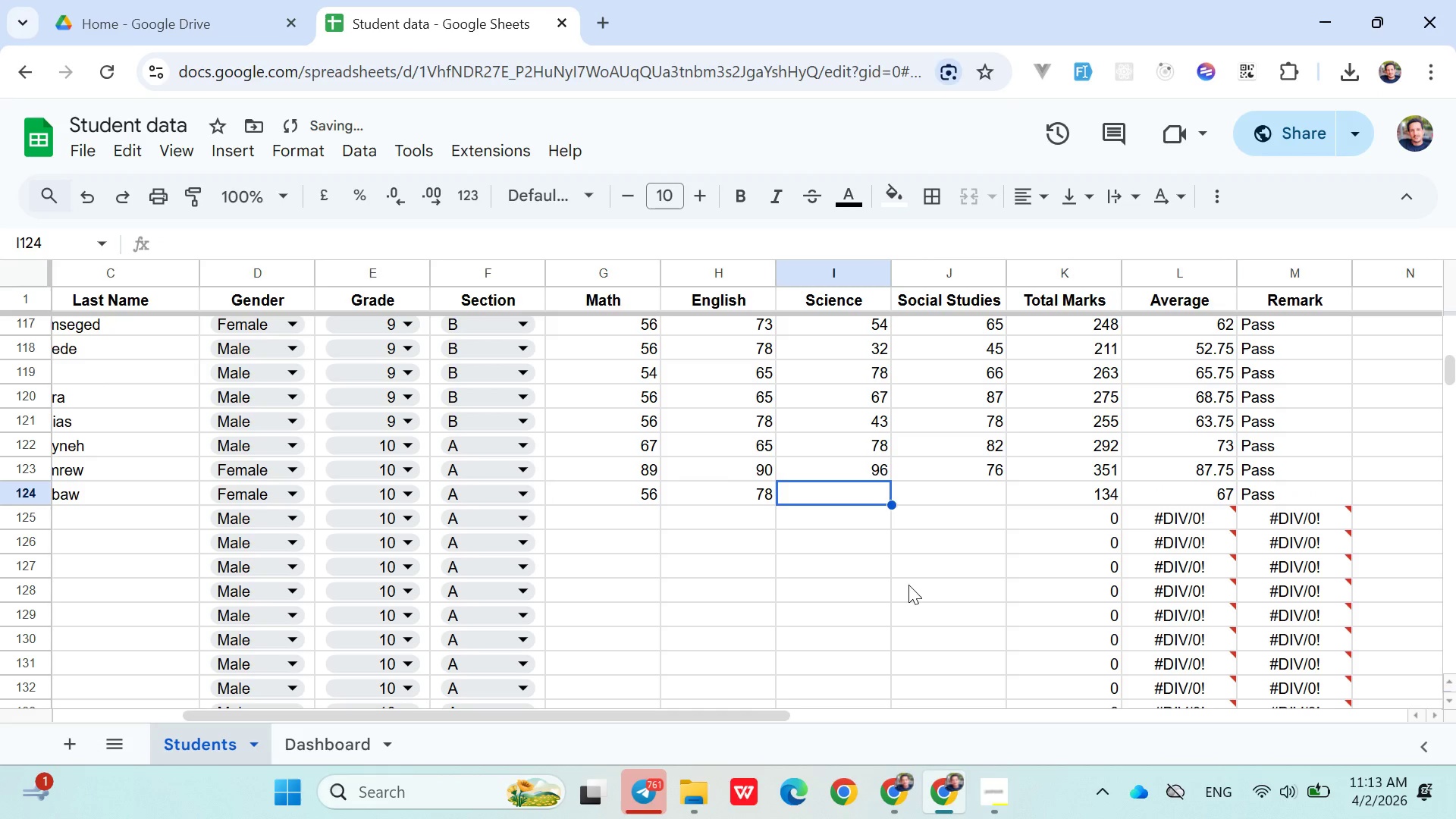 
type(45)
 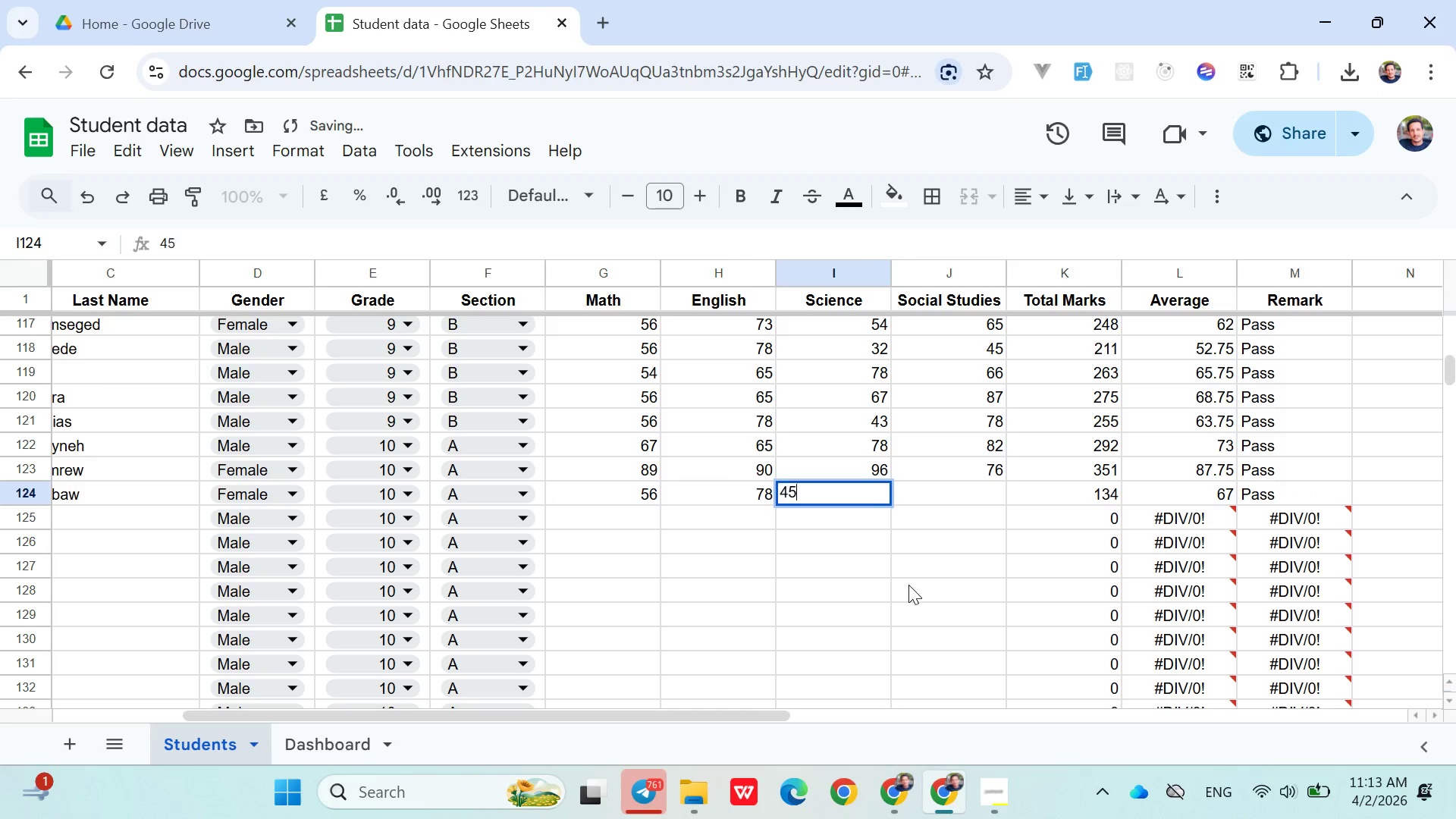 
key(ArrowRight)
 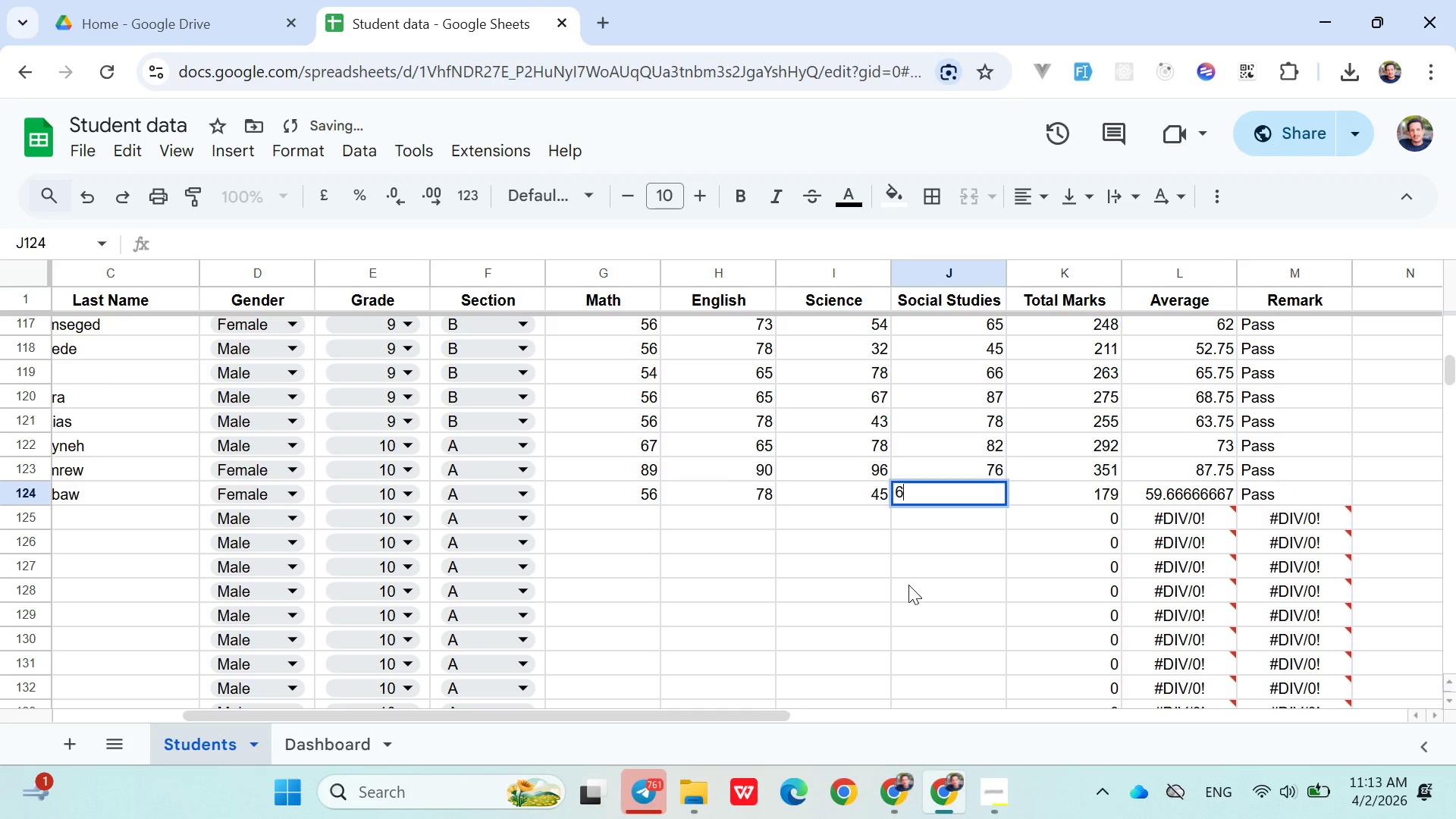 
type(67)
 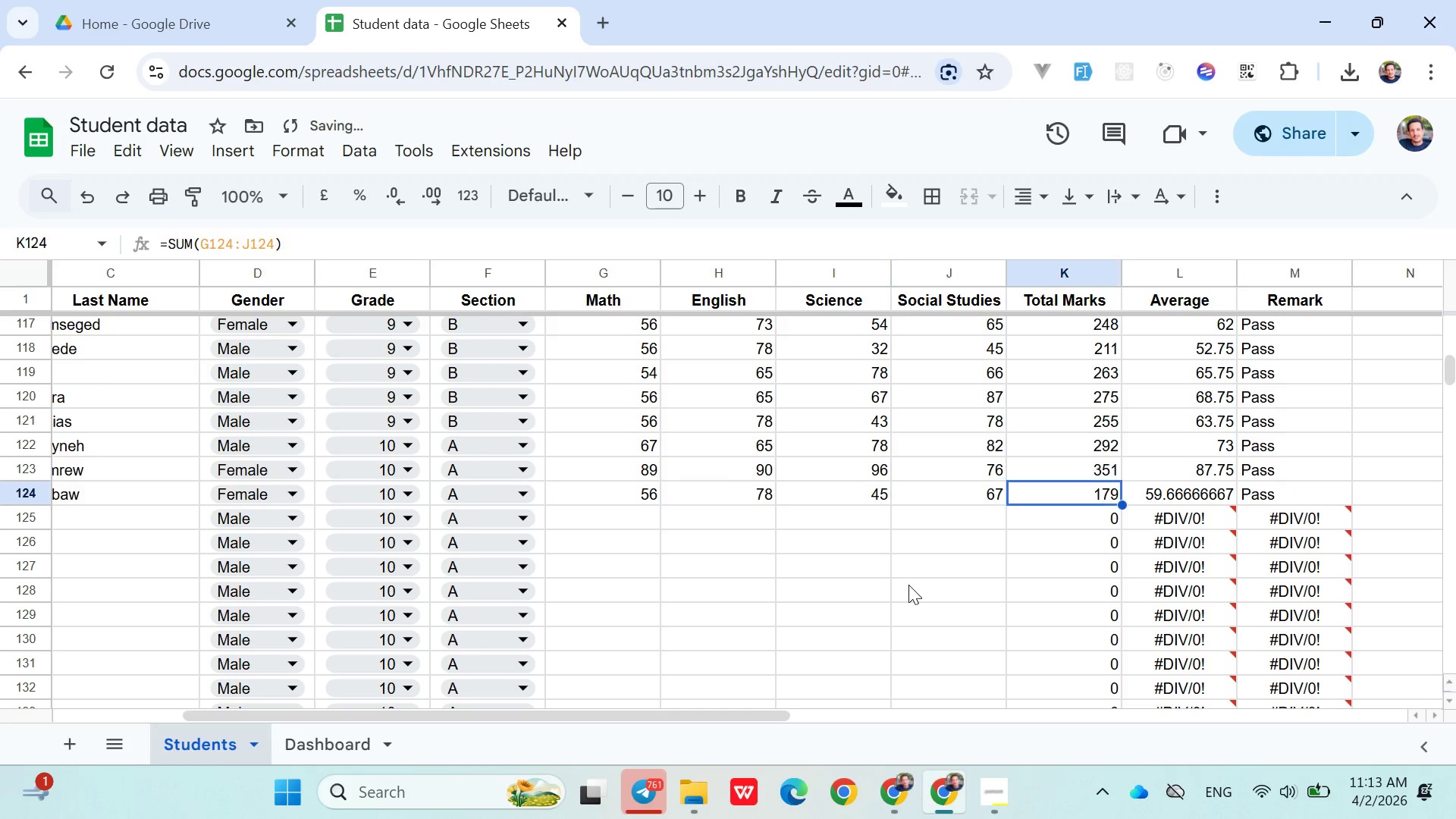 
key(ArrowRight)
 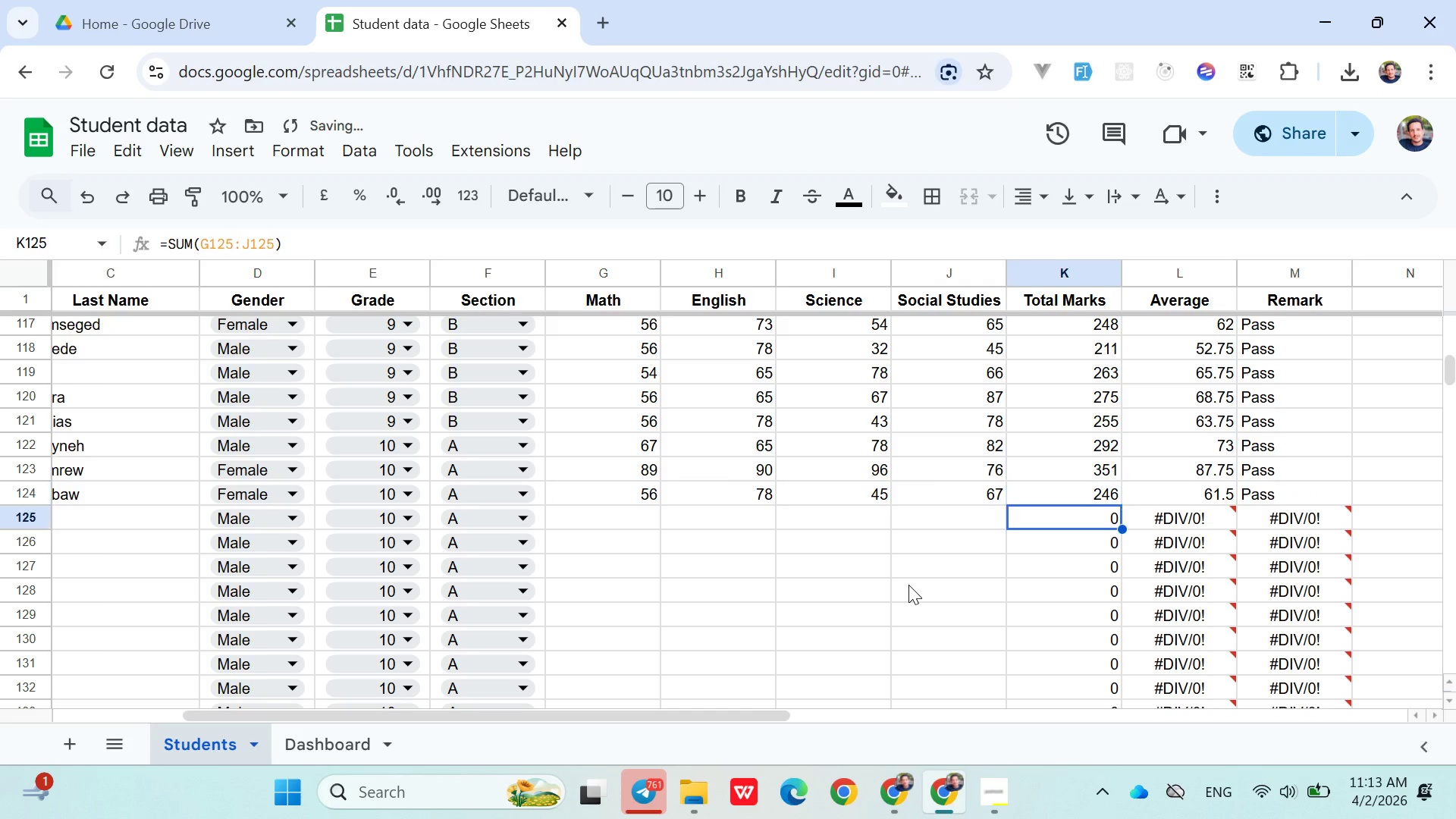 
key(ArrowDown)
 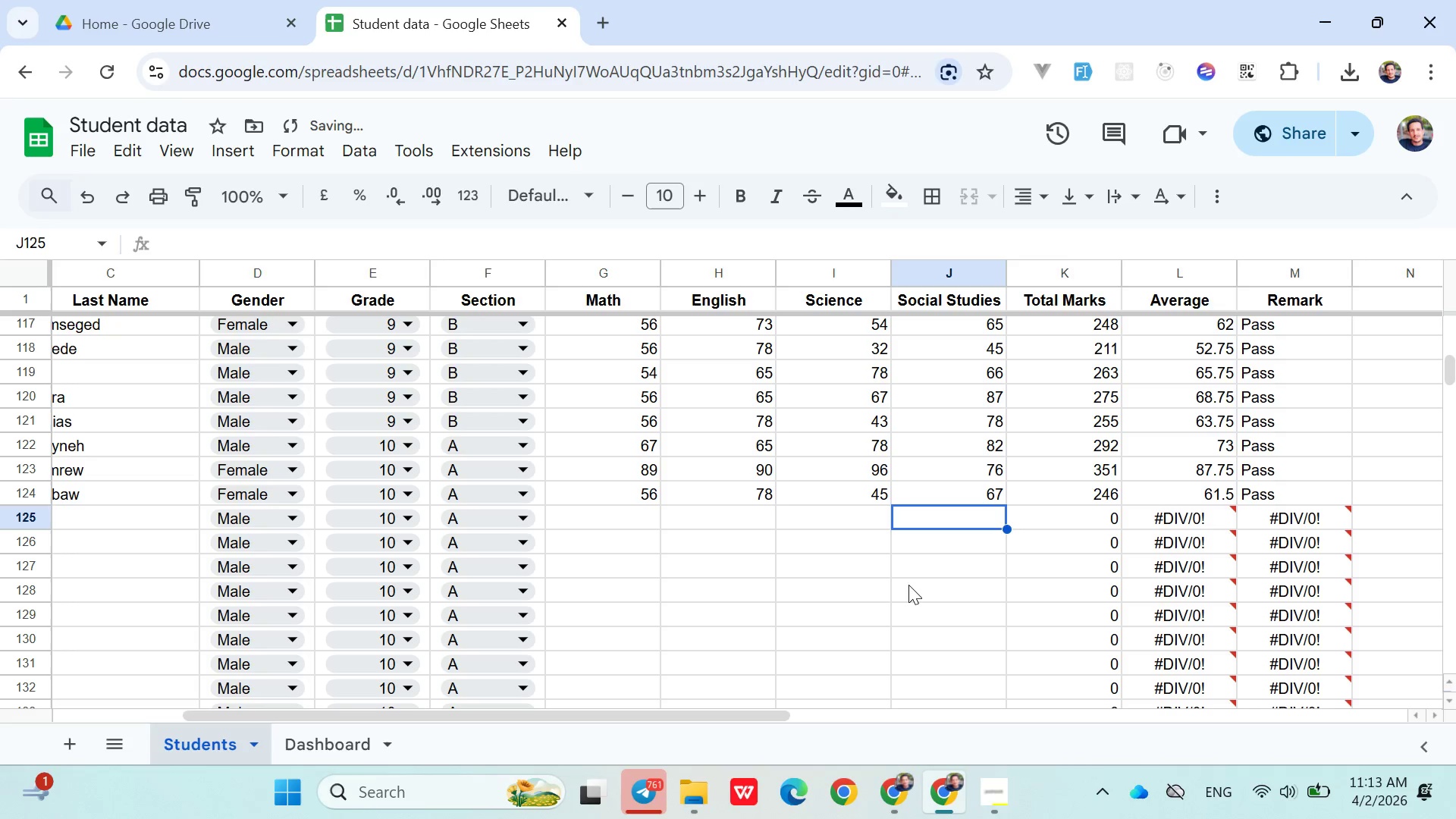 
hold_key(key=ArrowLeft, duration=0.92)
 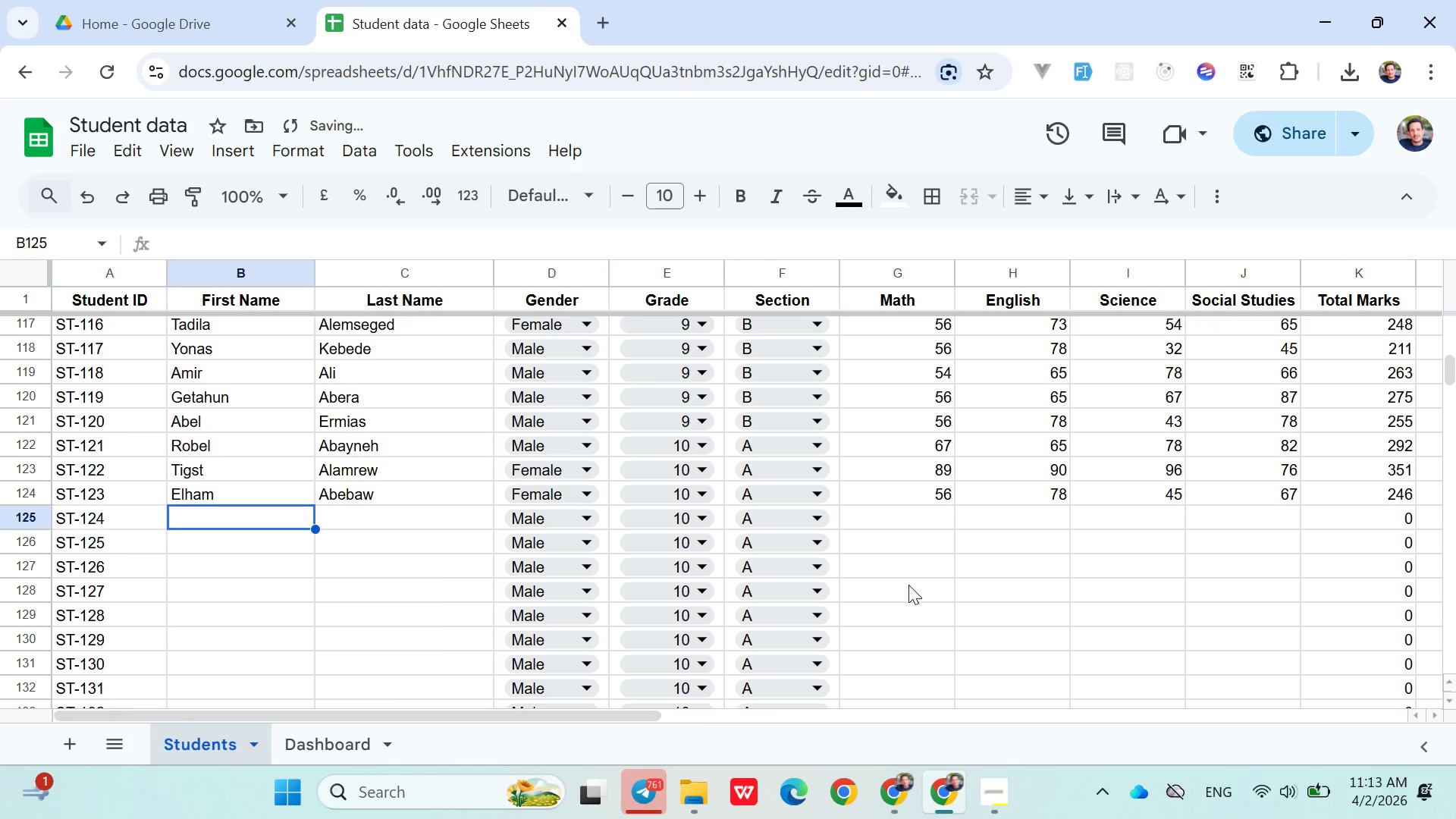 
key(ArrowRight)
 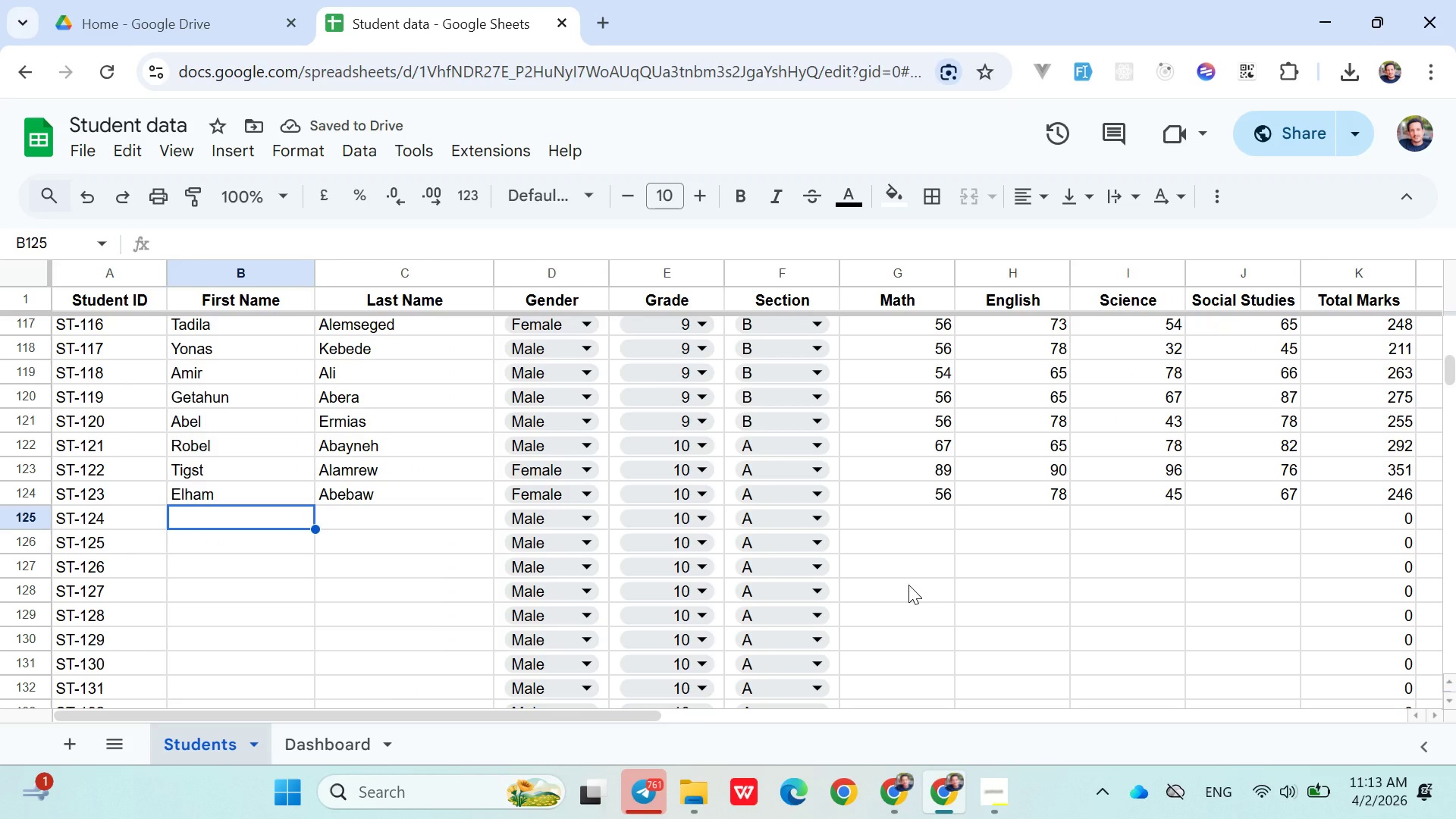 
type(Zinash)
 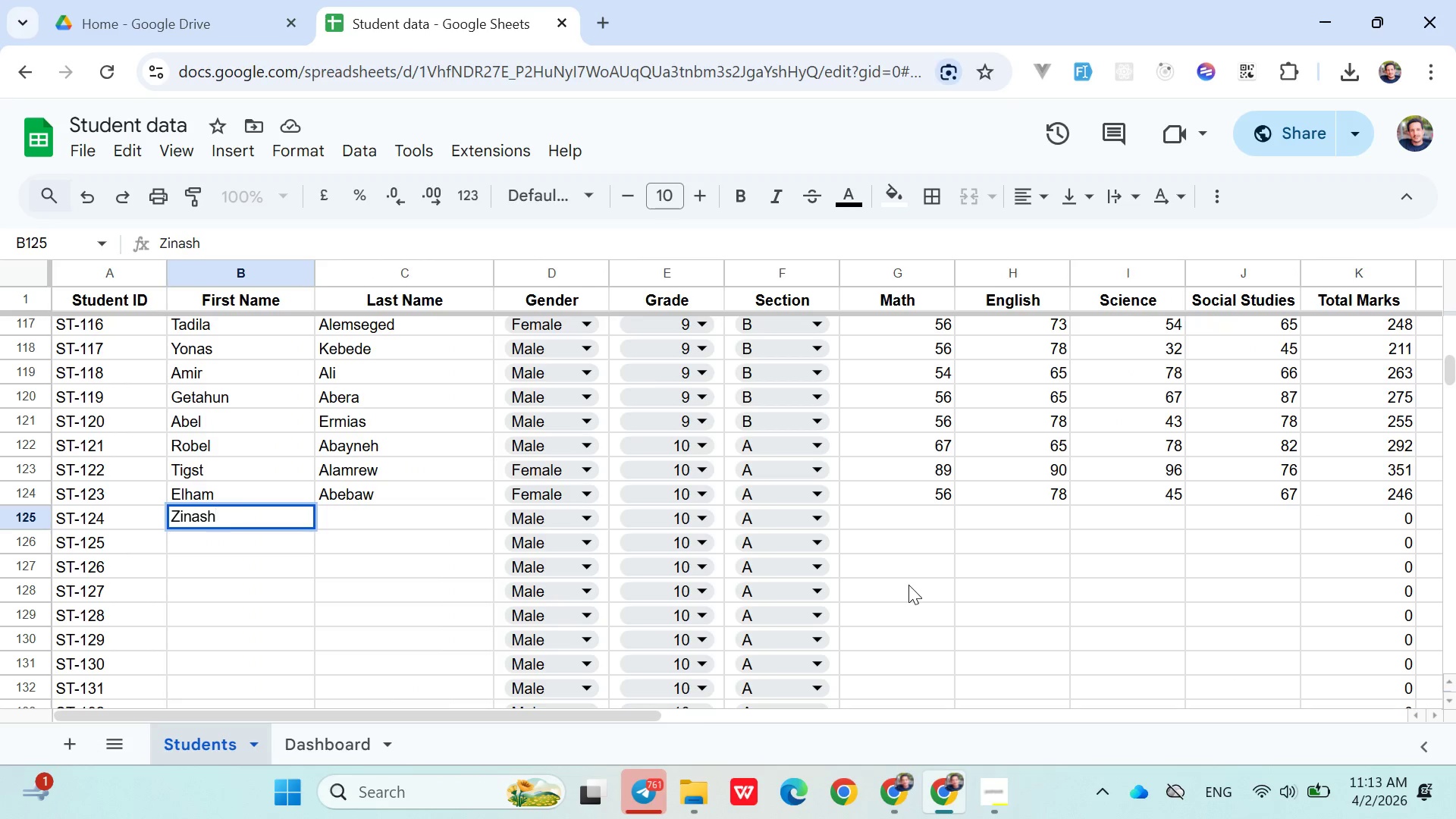 
key(ArrowRight)
 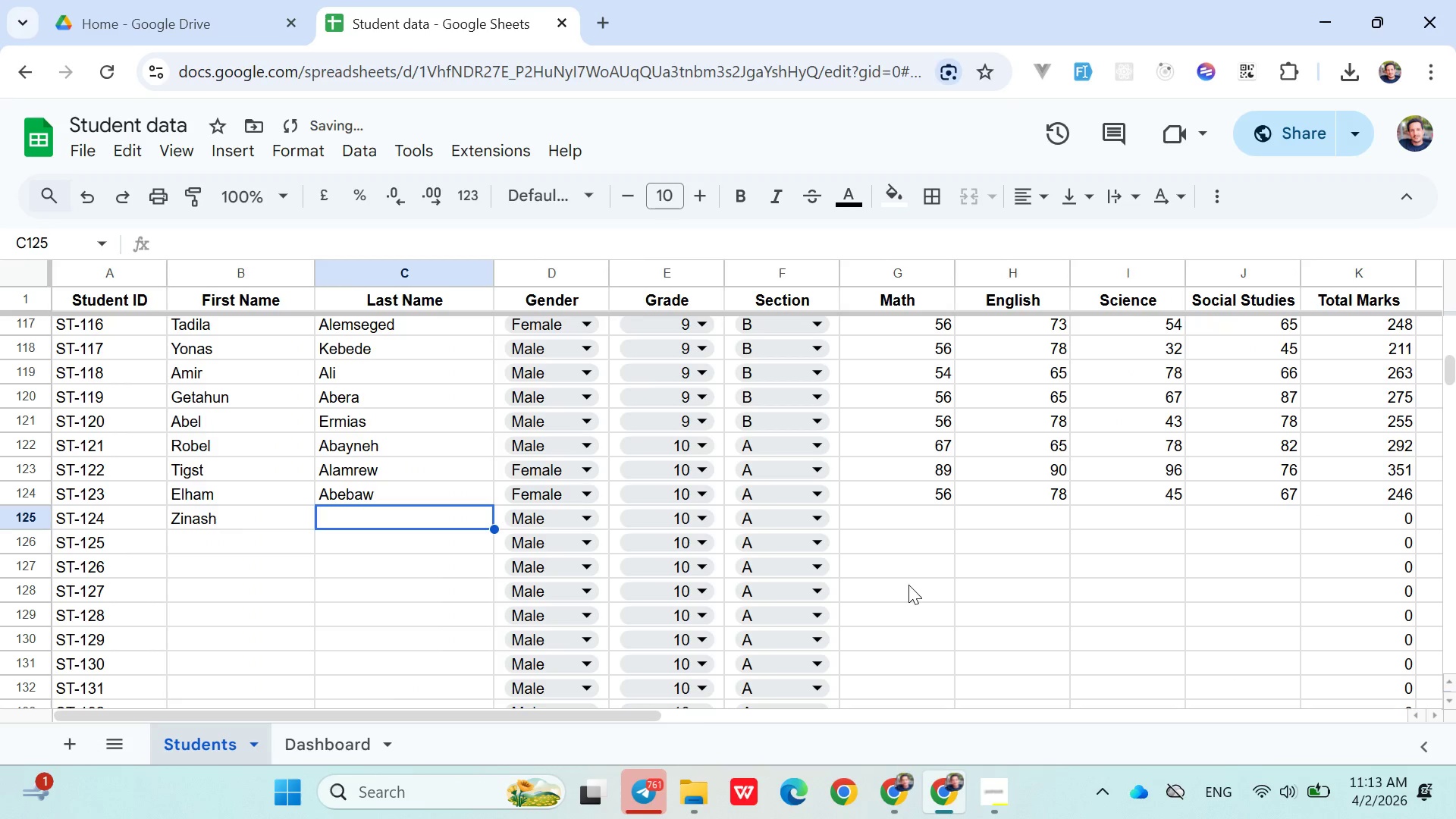 
type(Mullu)
 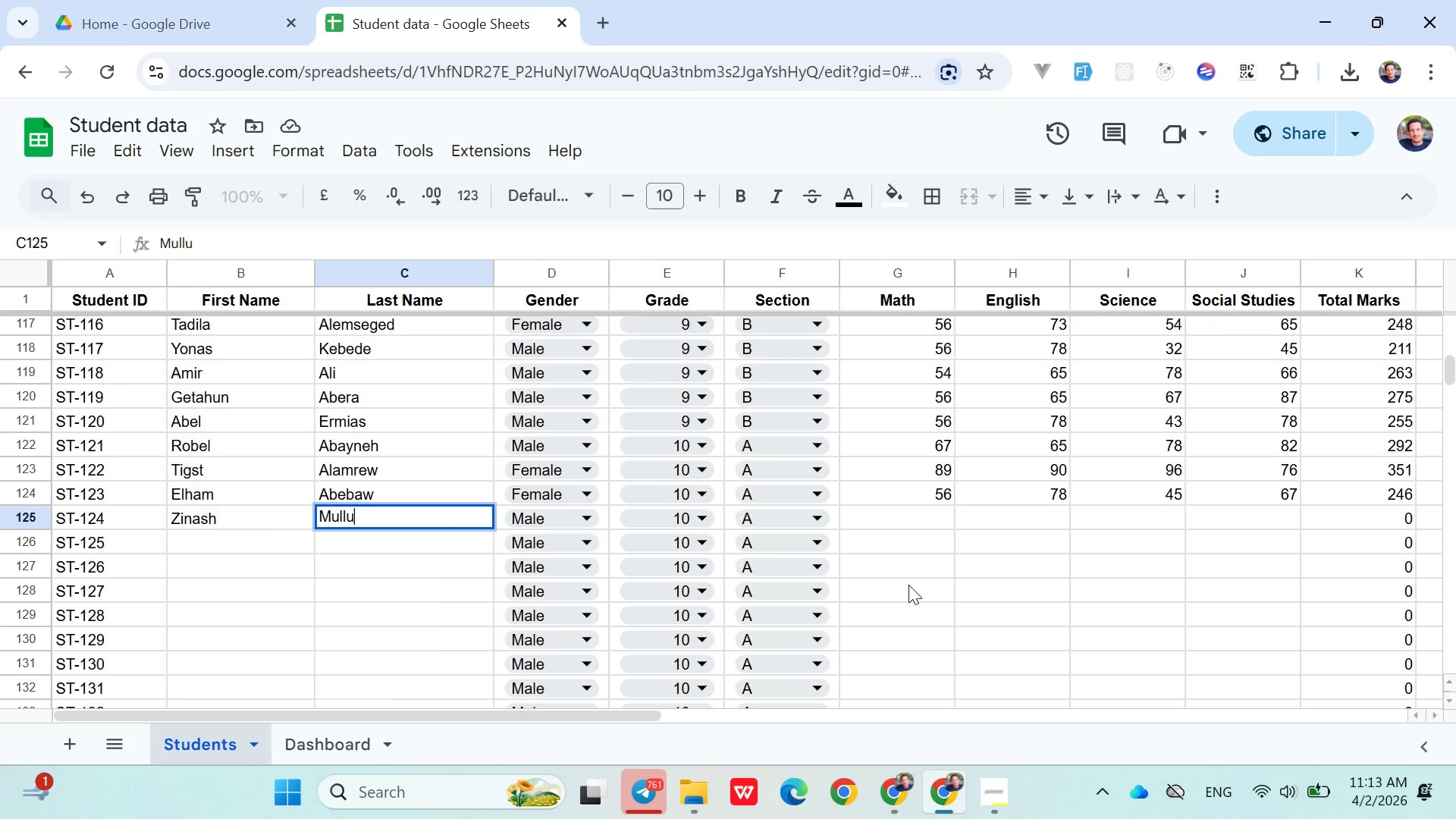 
key(ArrowRight)
 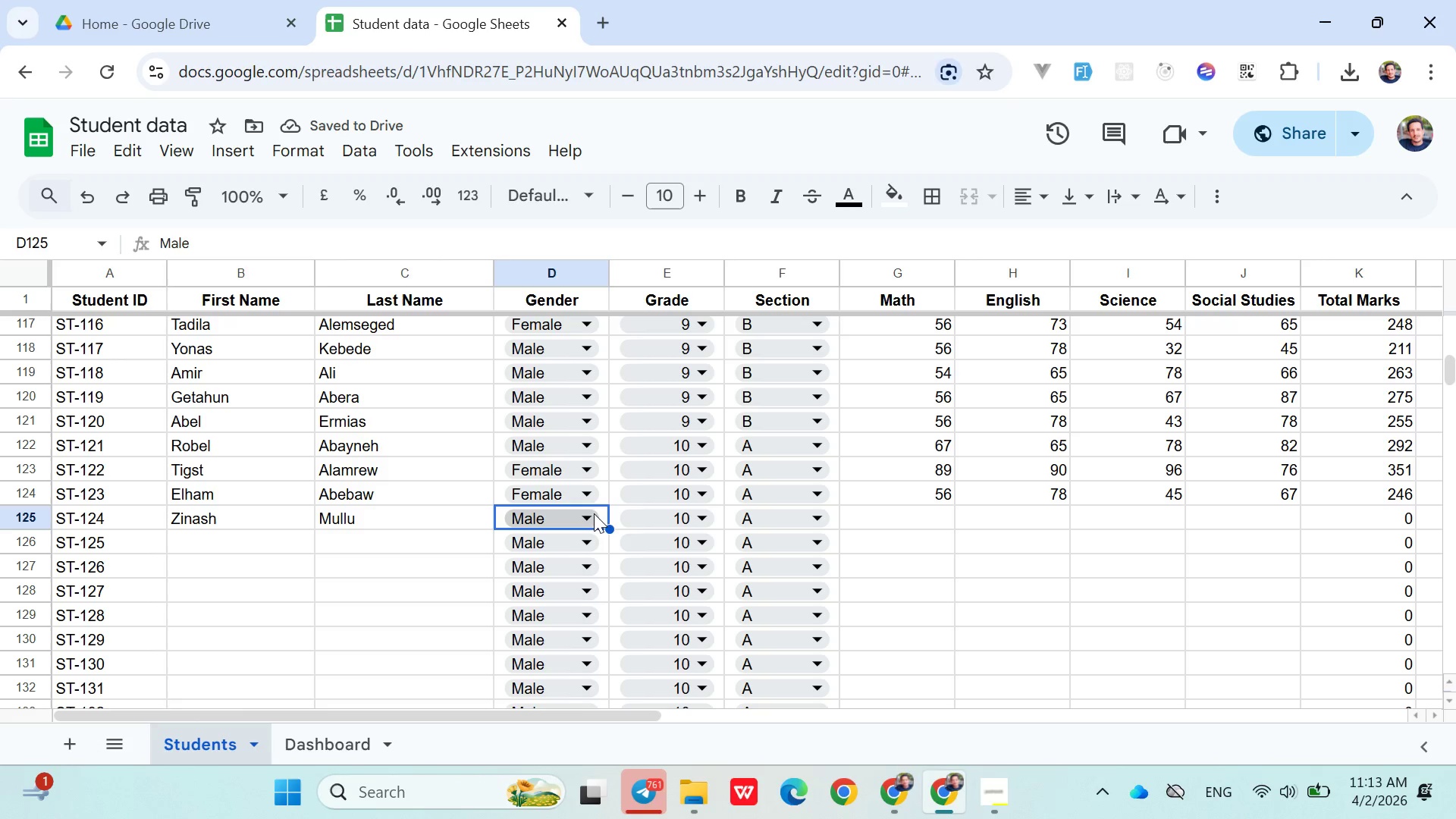 
left_click([595, 512])
 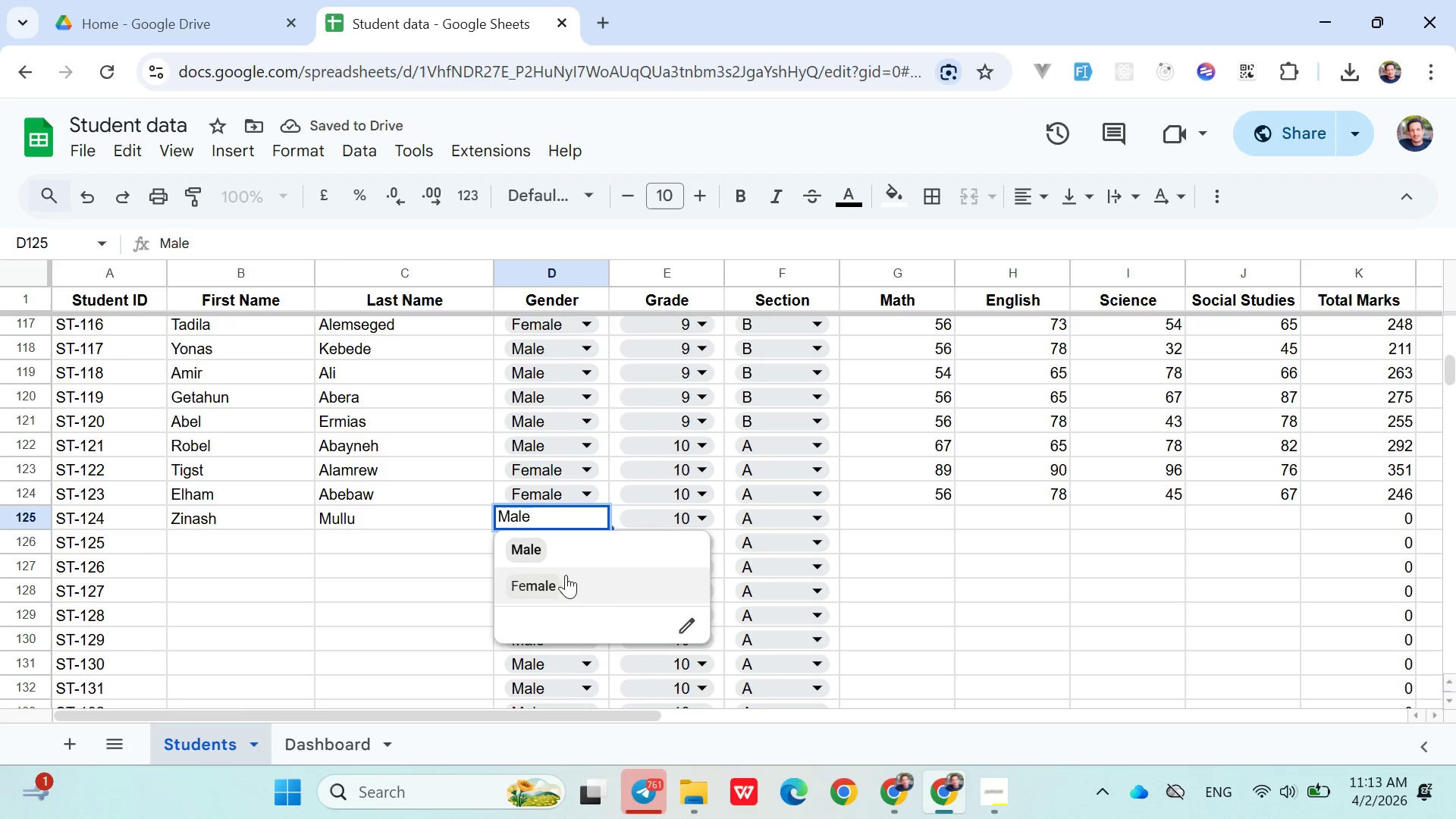 
left_click([566, 575])
 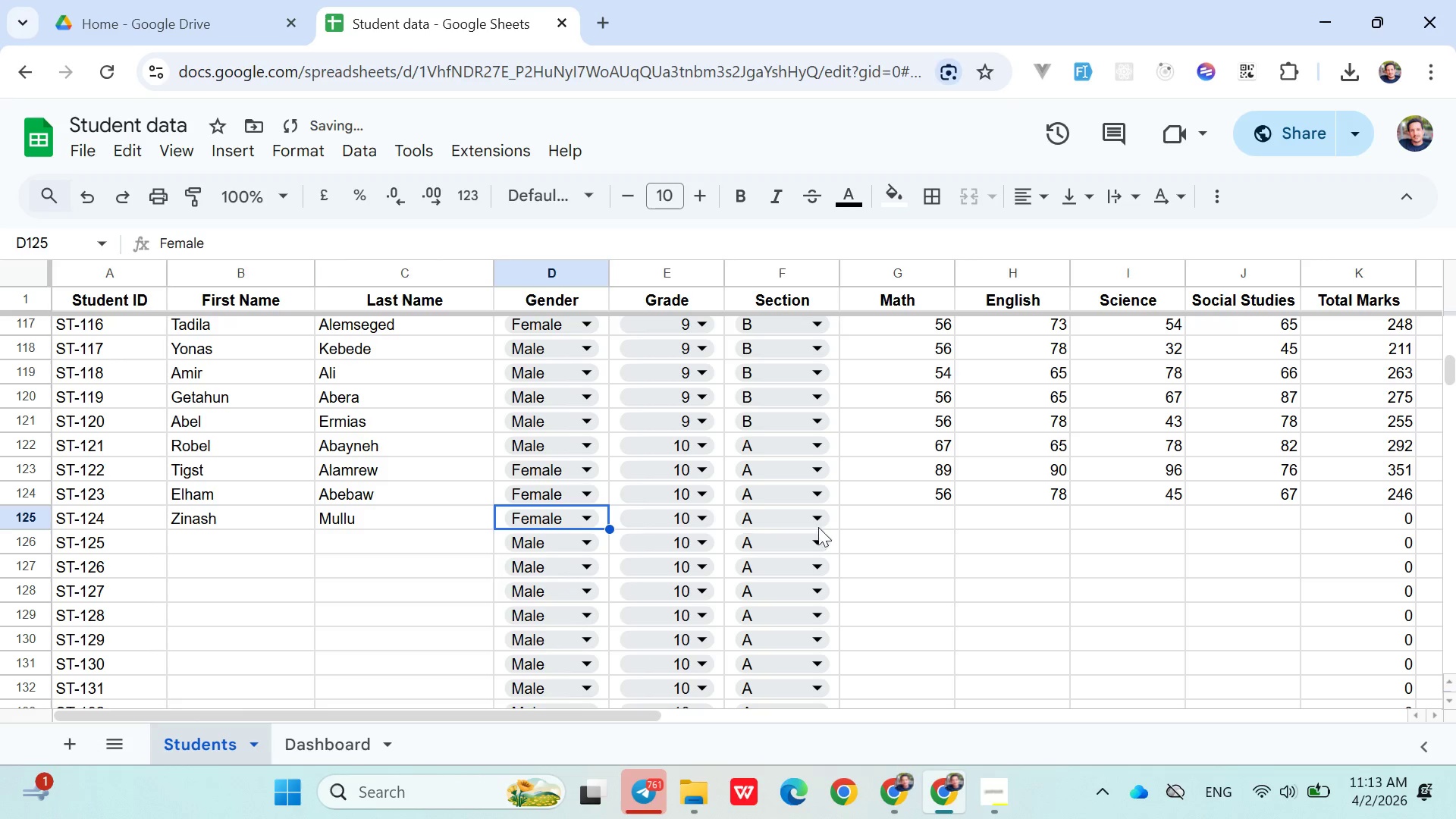 
left_click([852, 517])
 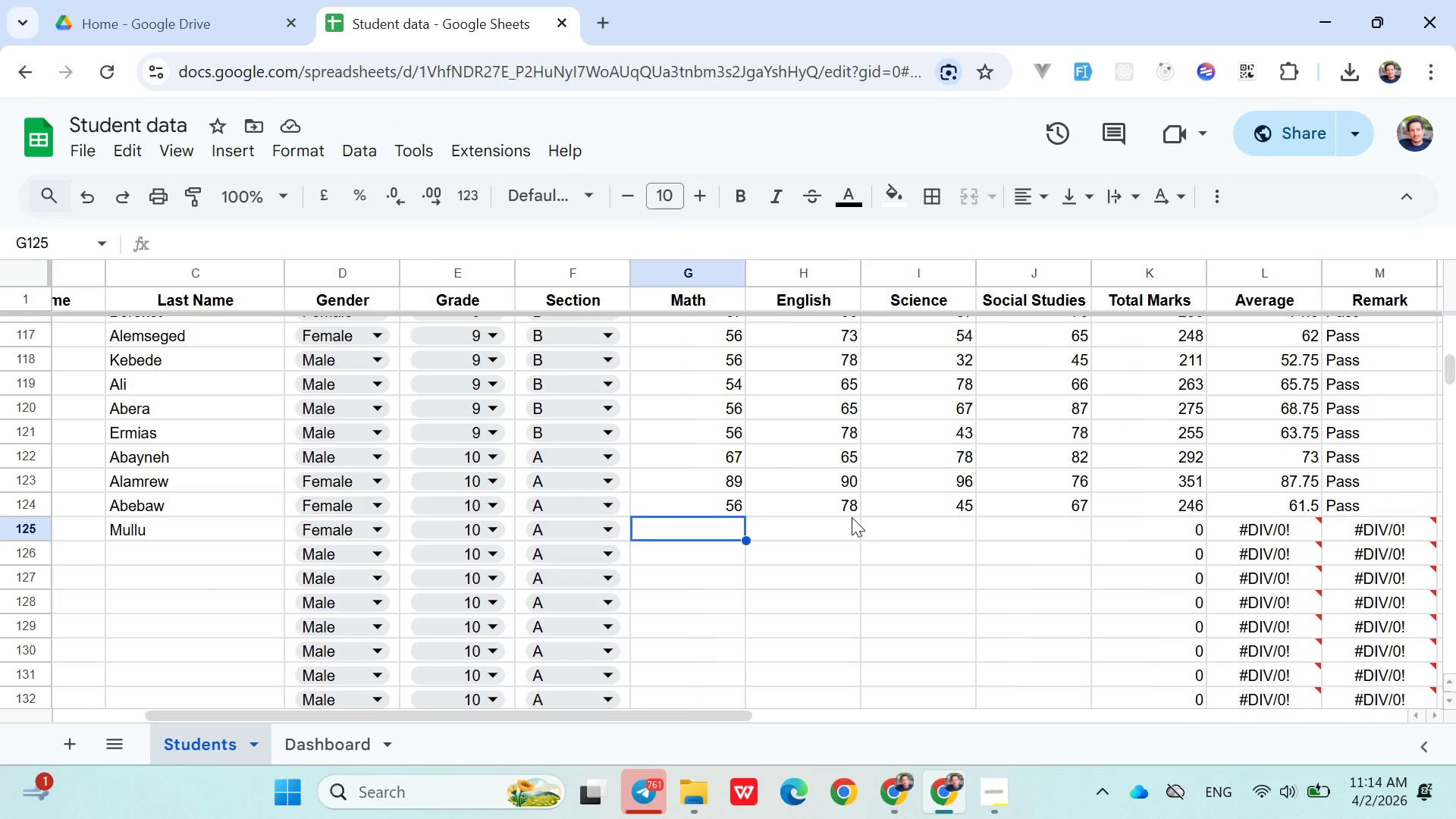 
wait(6.44)
 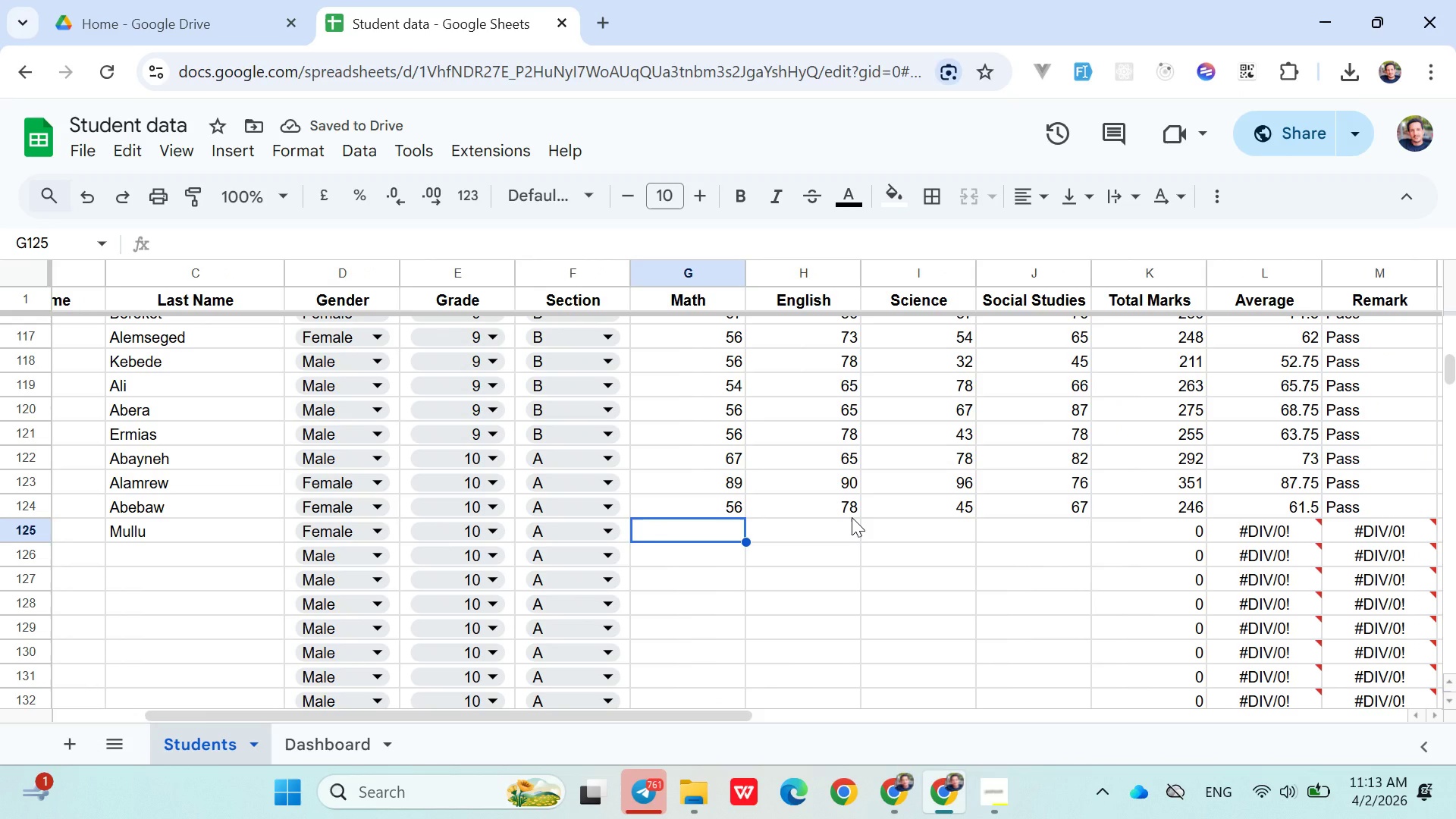 
type(57)
 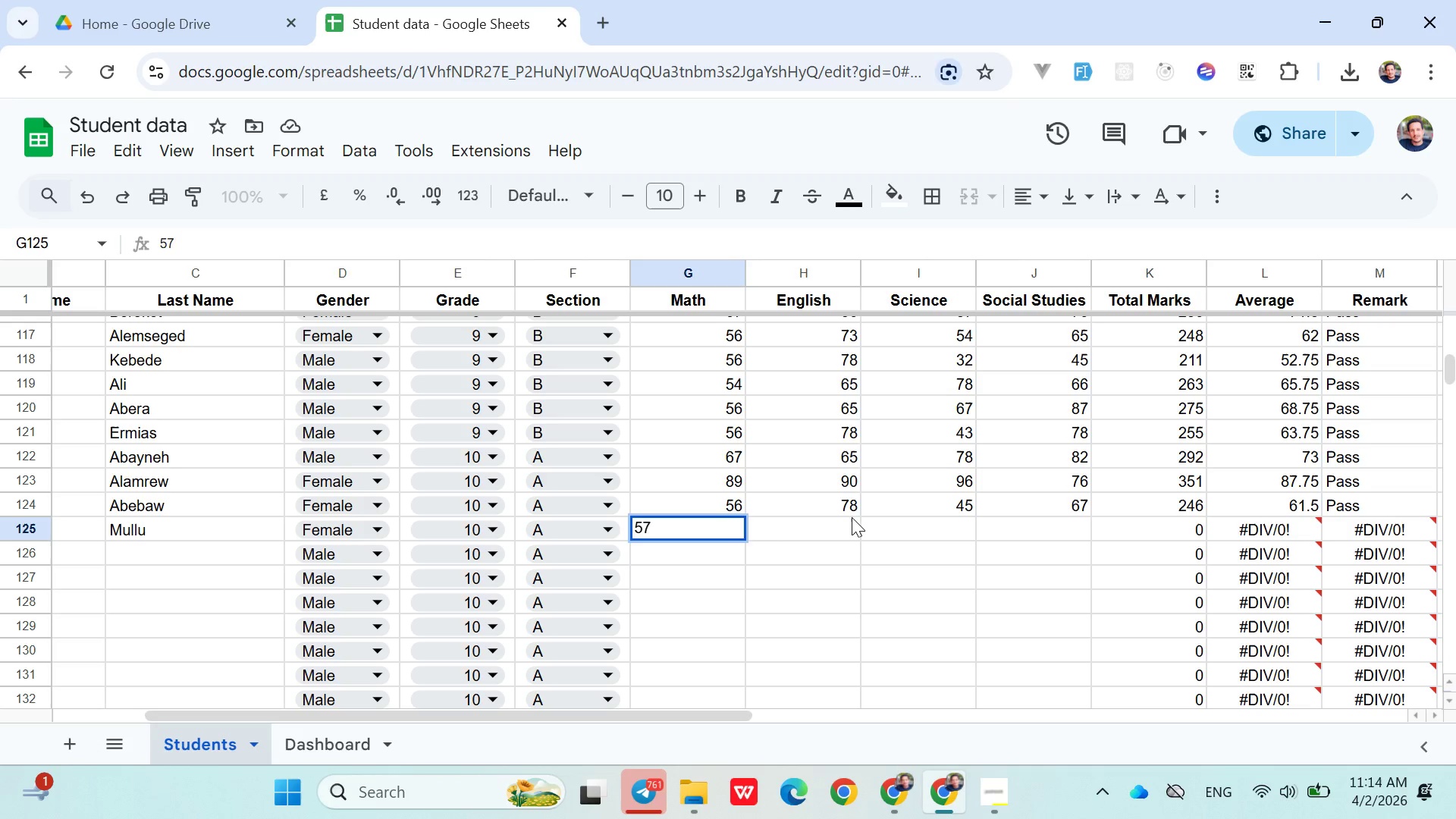 
key(ArrowRight)
 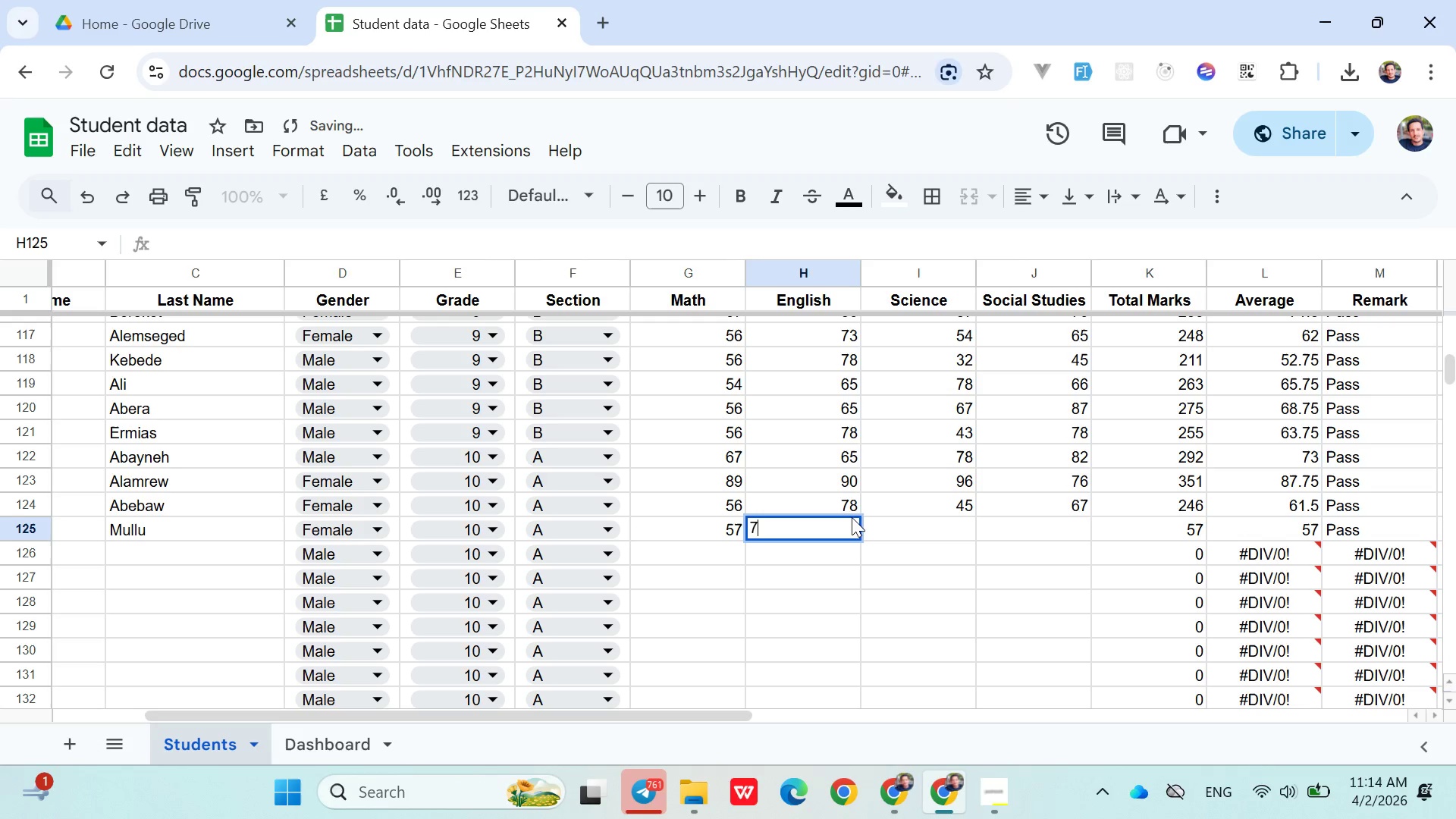 
type(72)
 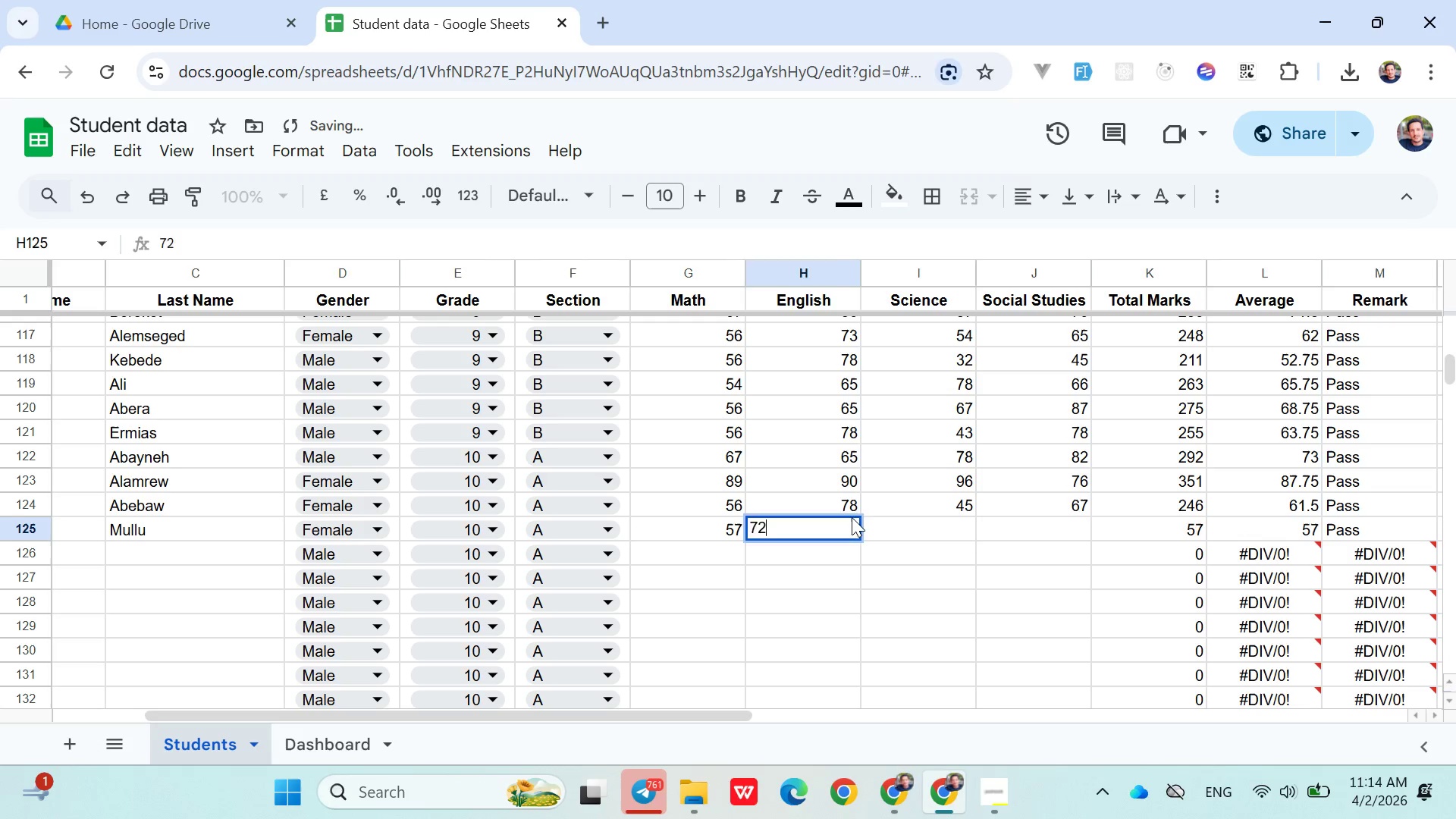 
key(ArrowRight)
 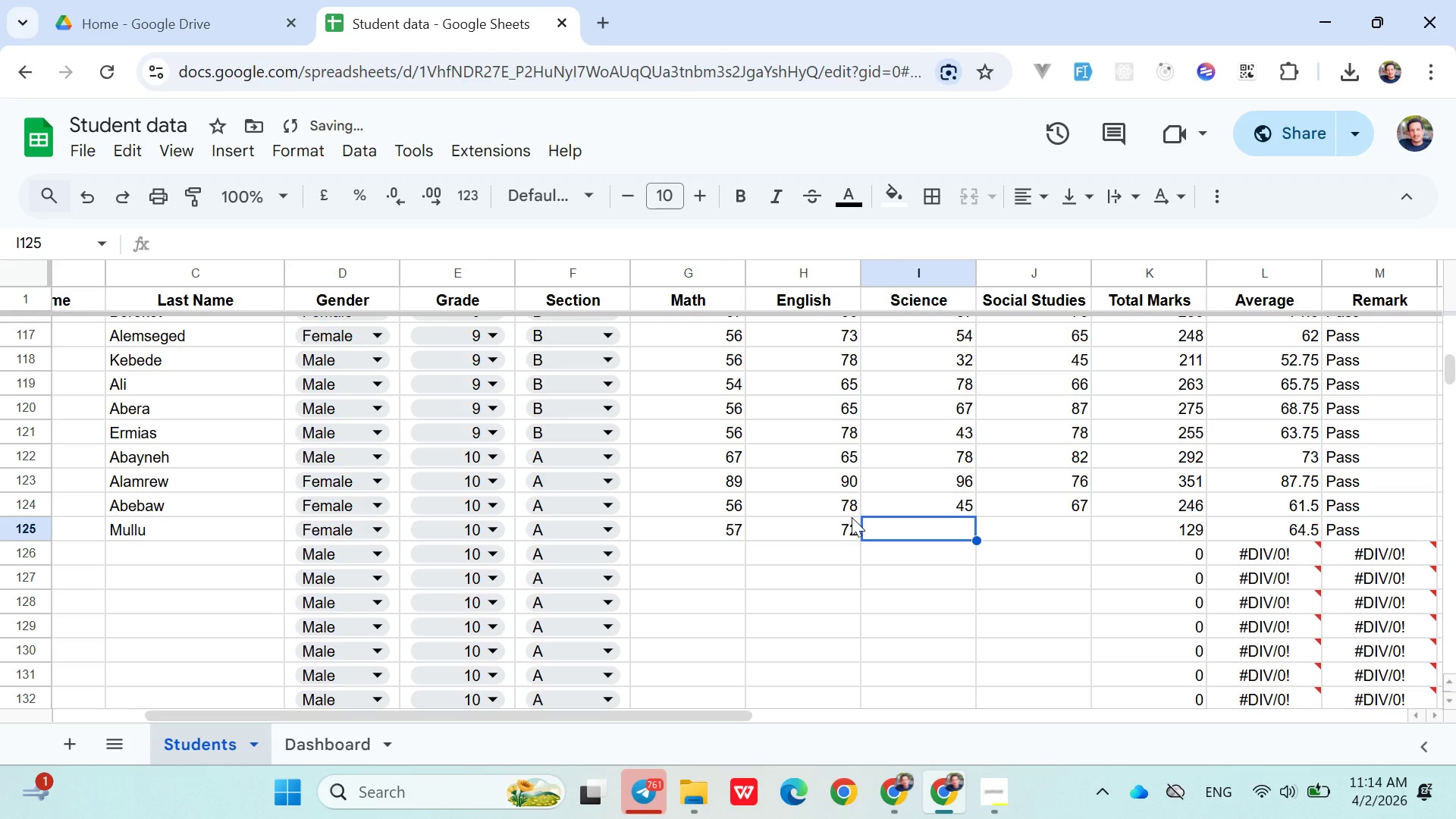 
type(49)
 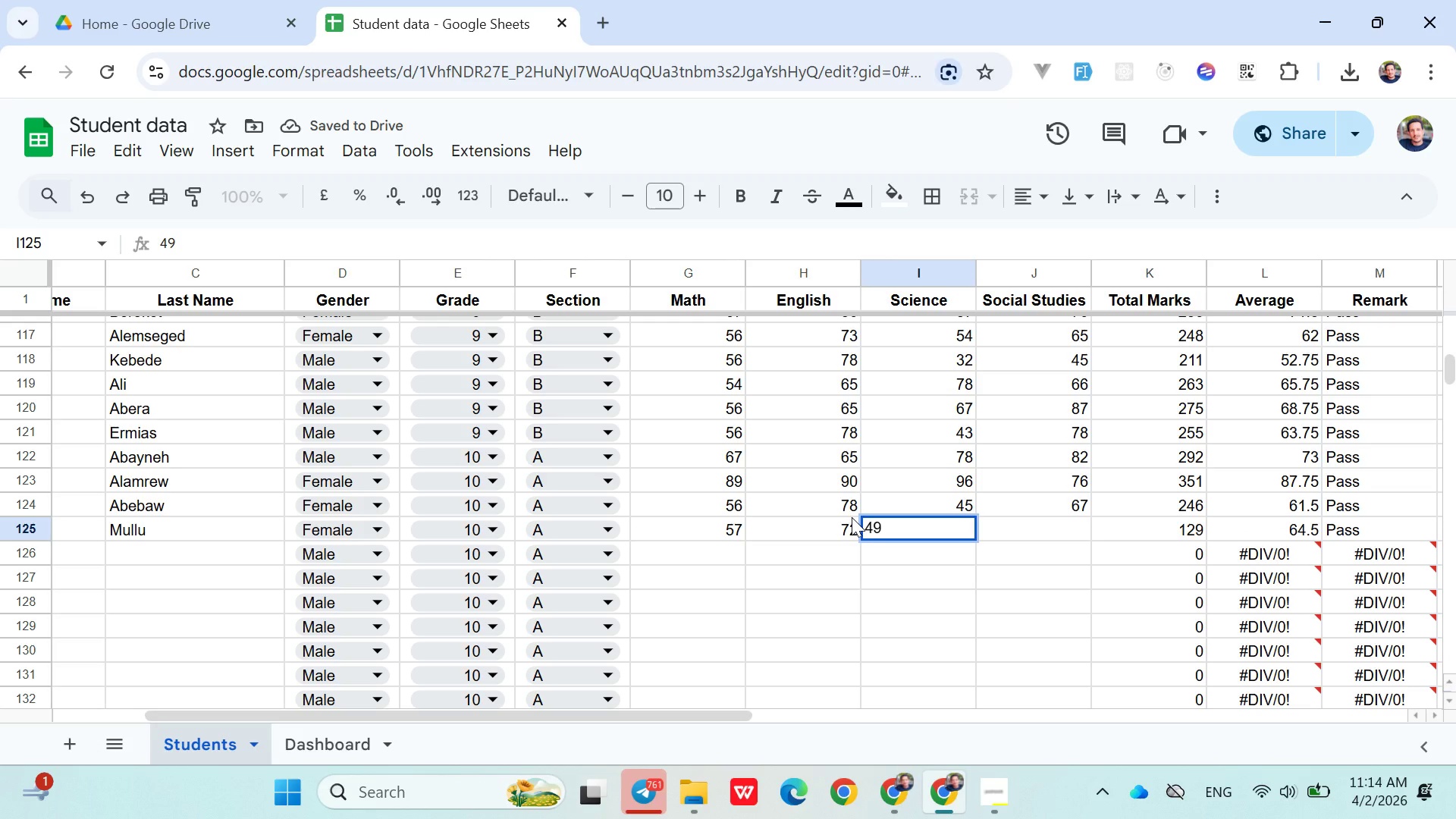 
key(ArrowRight)
 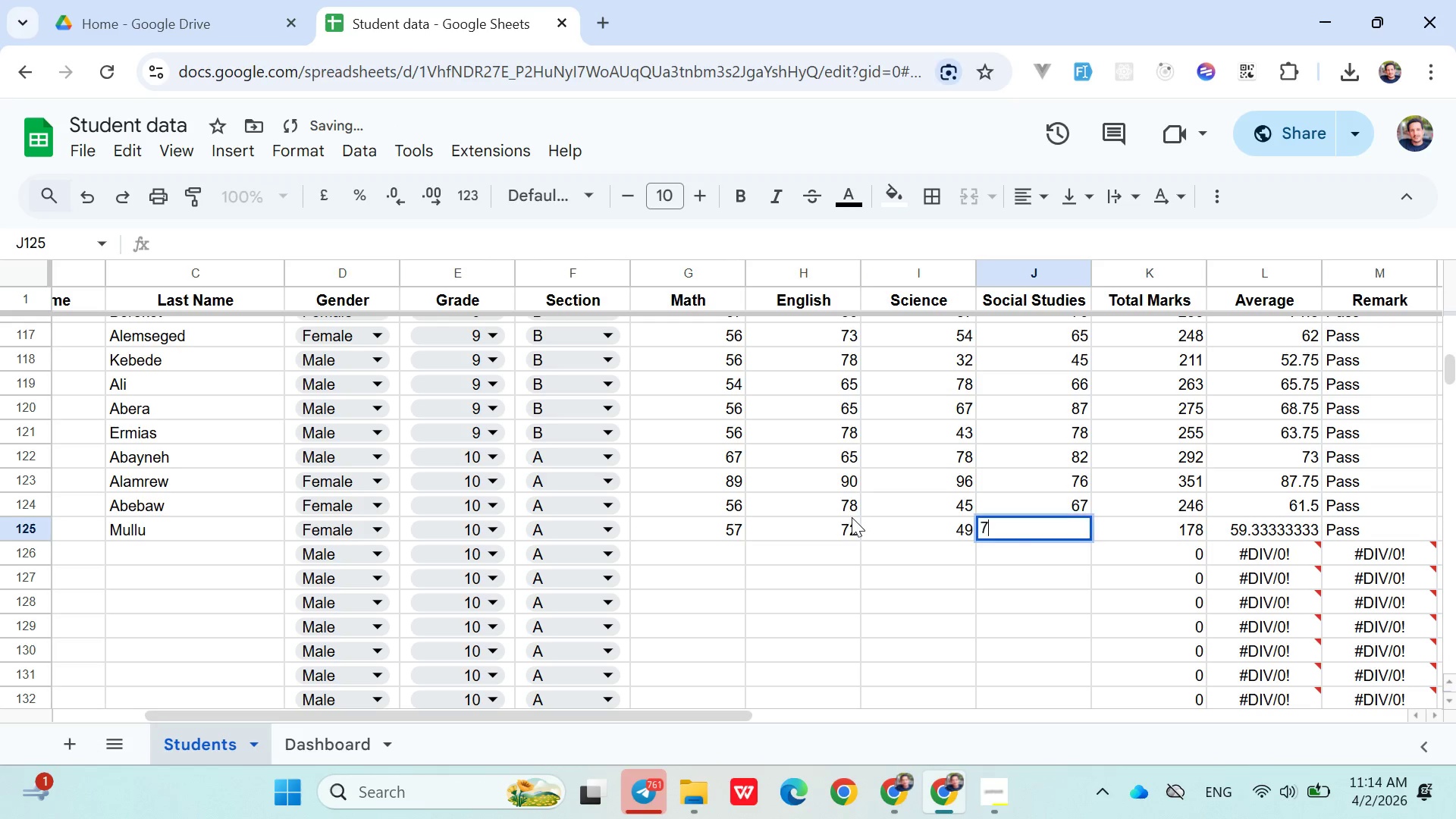 
type(78)
 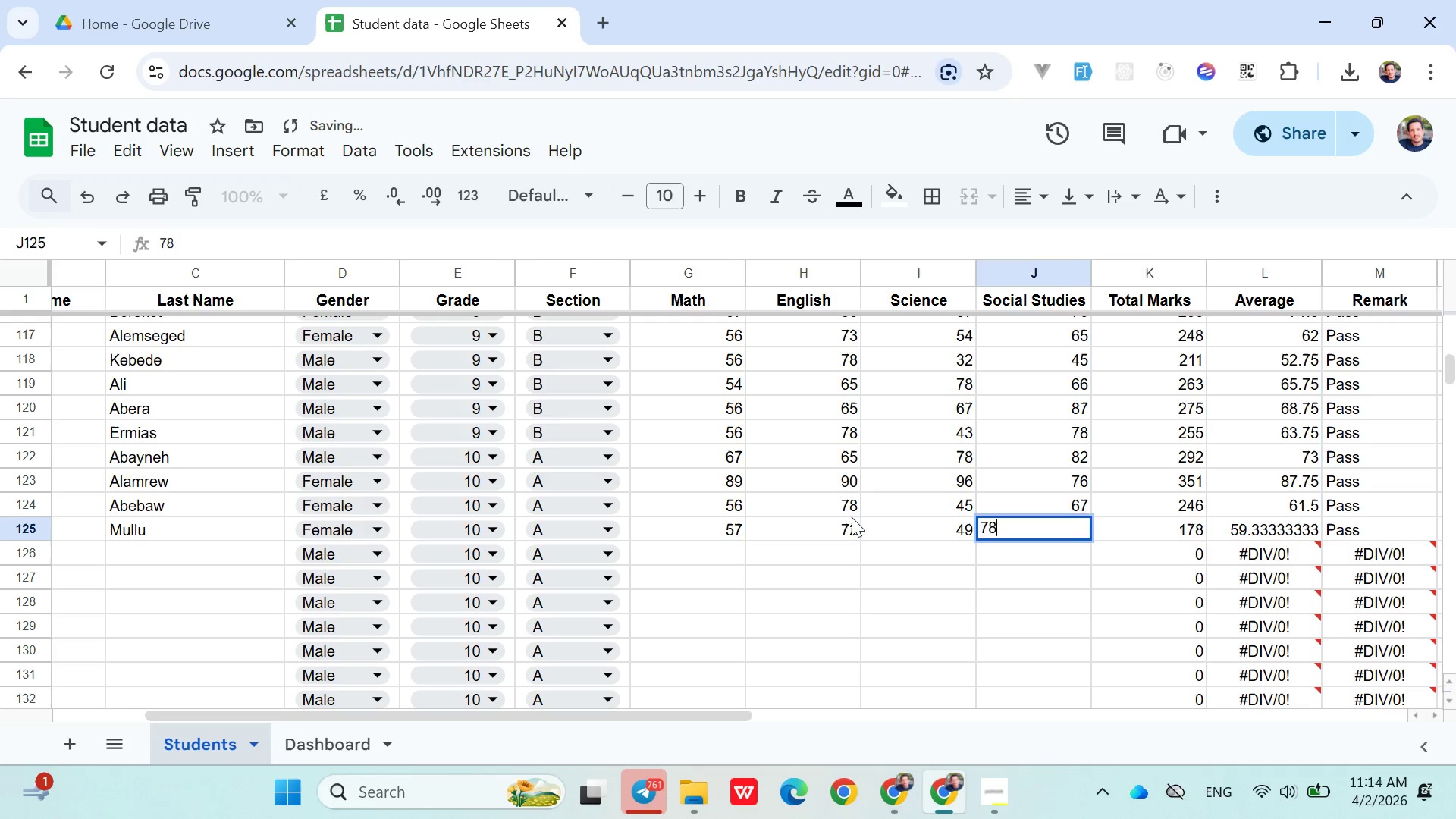 
key(ArrowRight)
 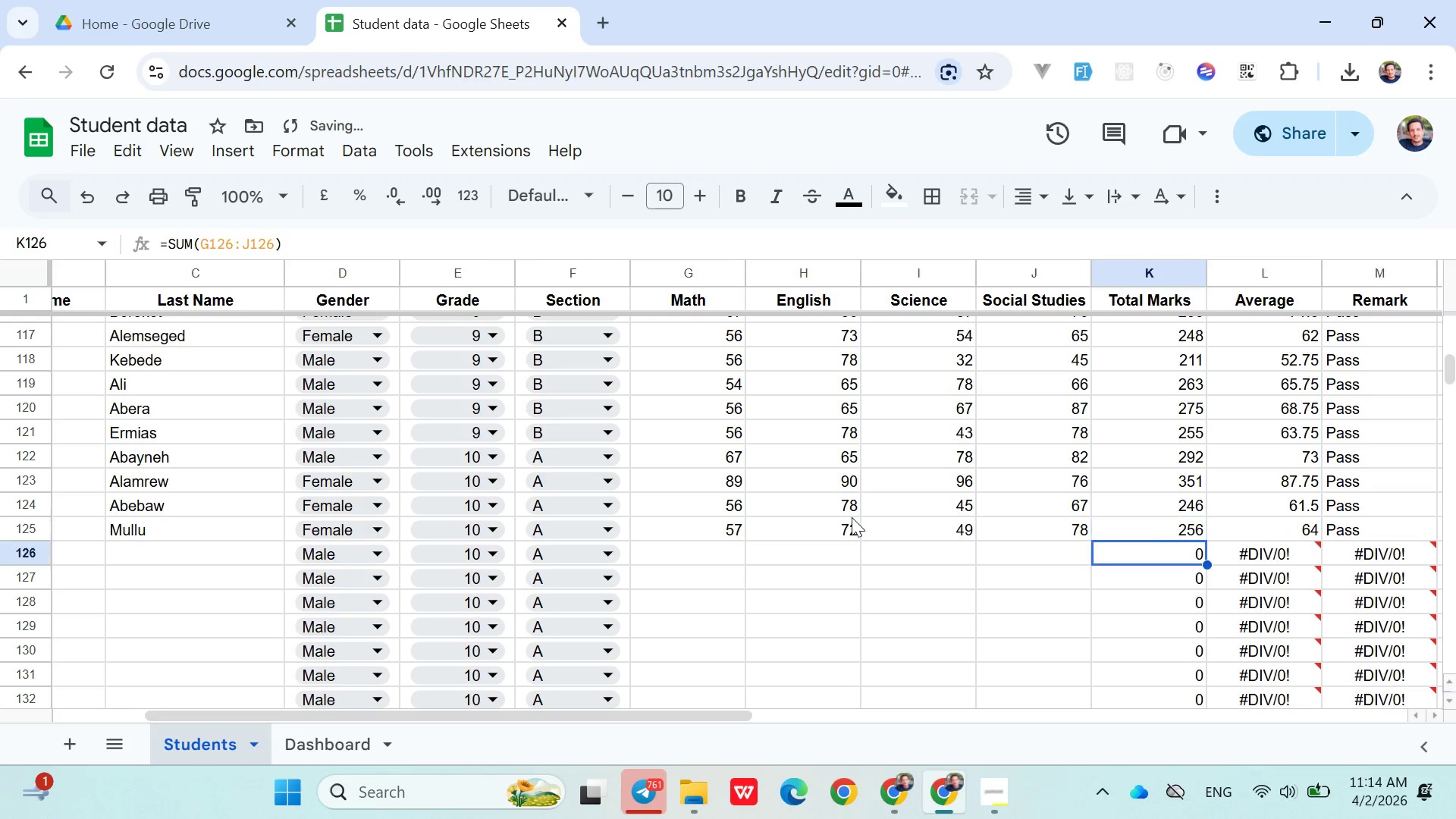 
key(ArrowDown)
 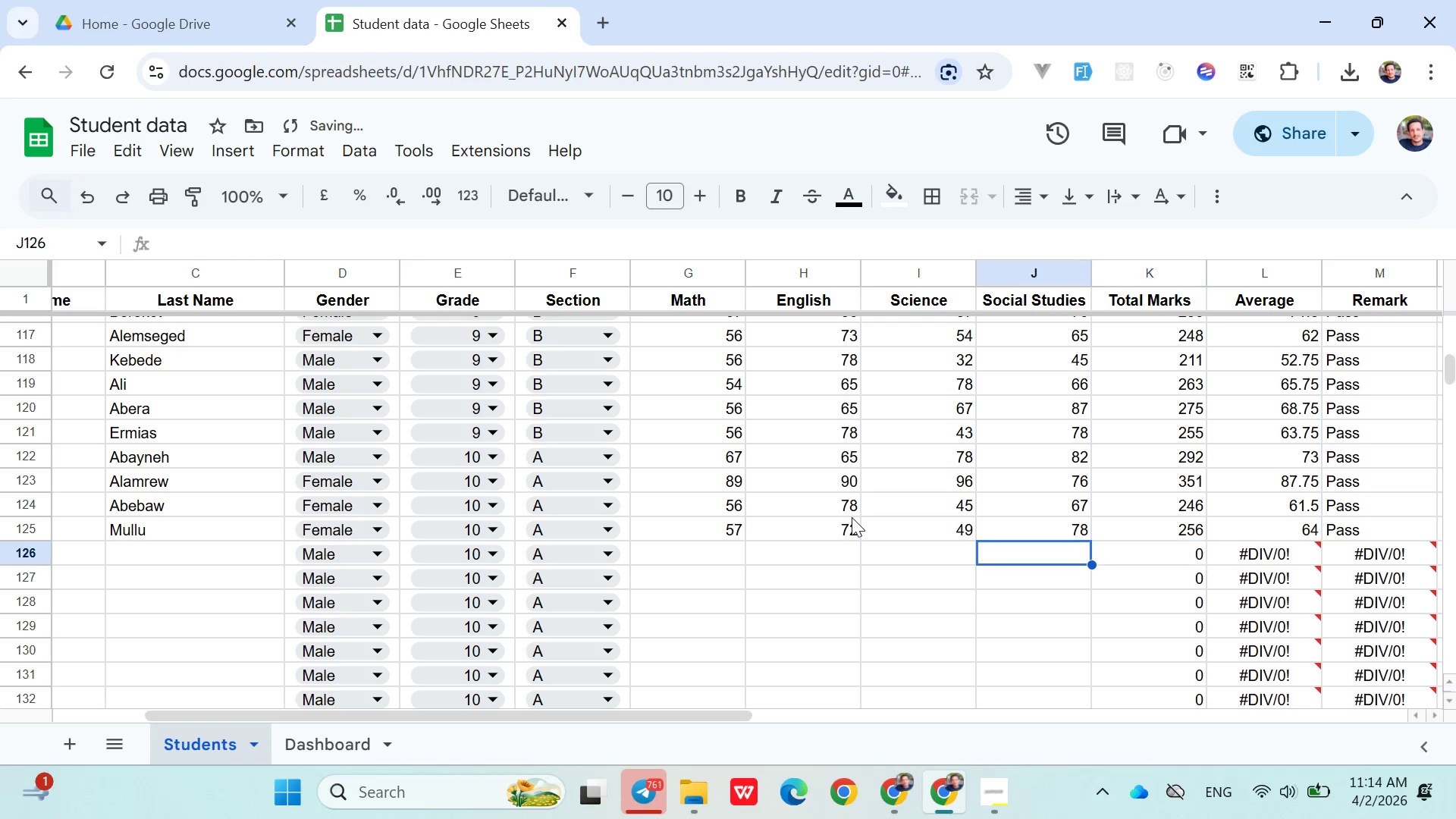 
hold_key(key=ArrowLeft, duration=0.94)
 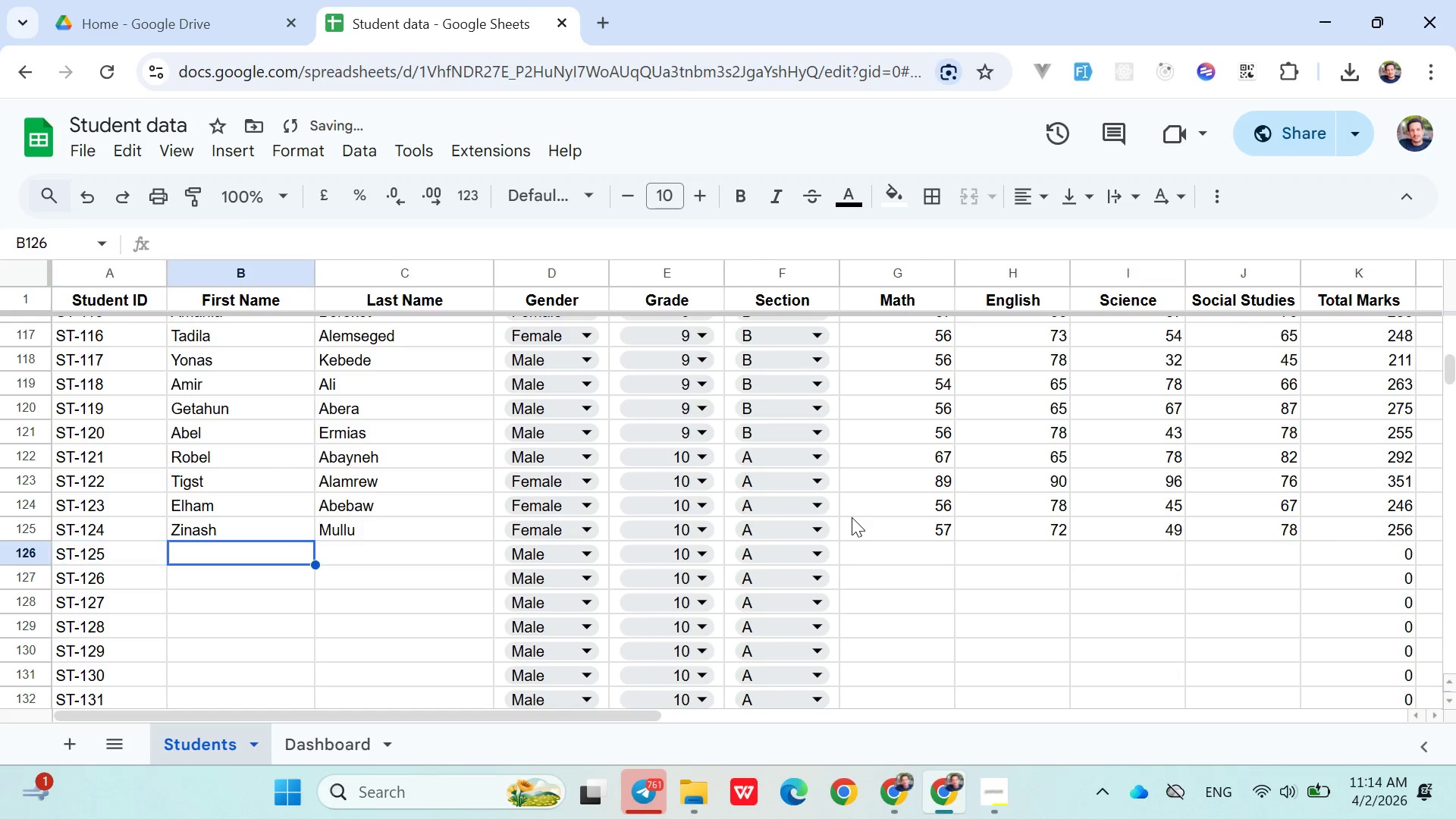 
key(ArrowRight)
 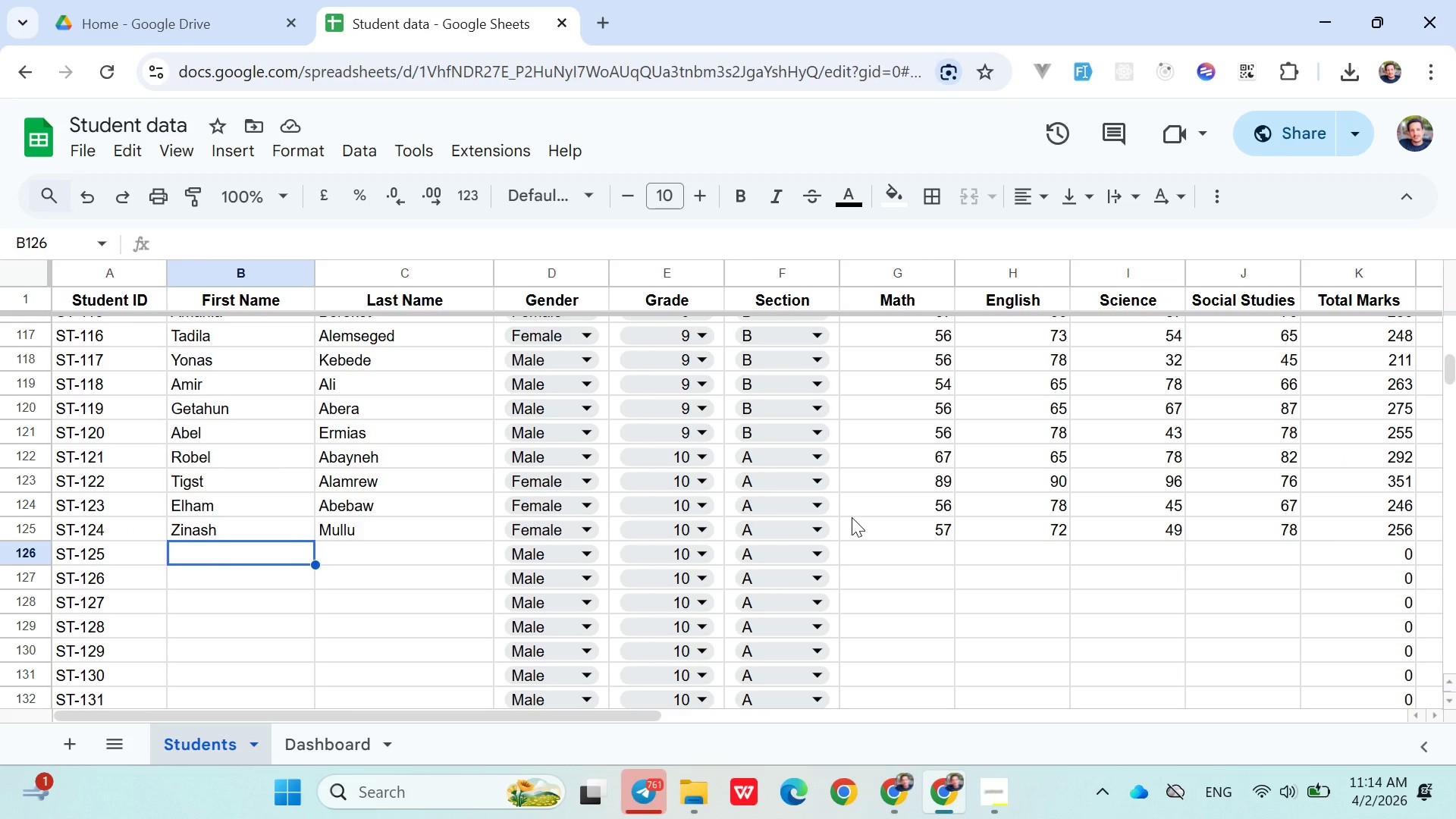 
wait(8.17)
 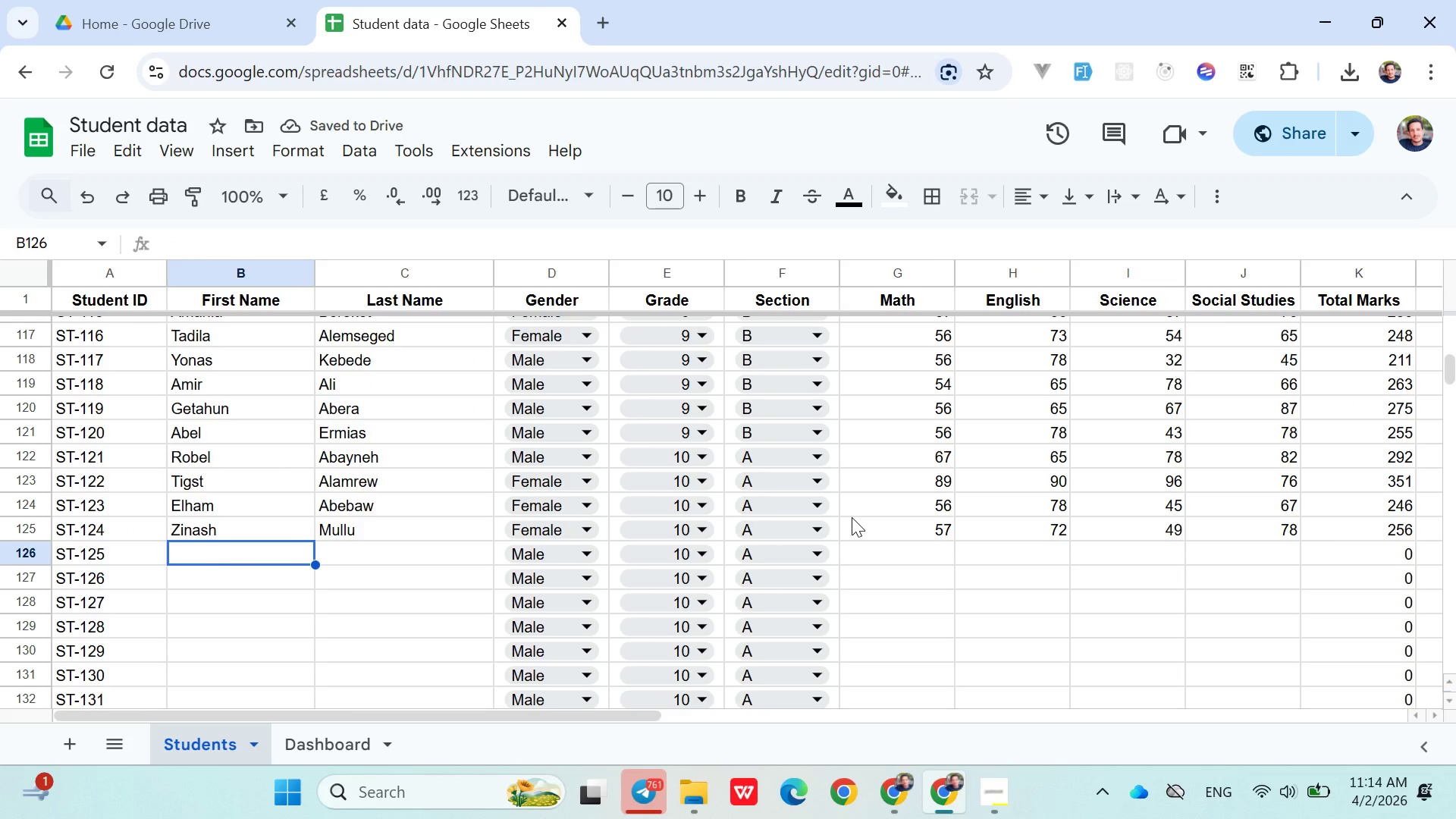 
type(Getaneh)
 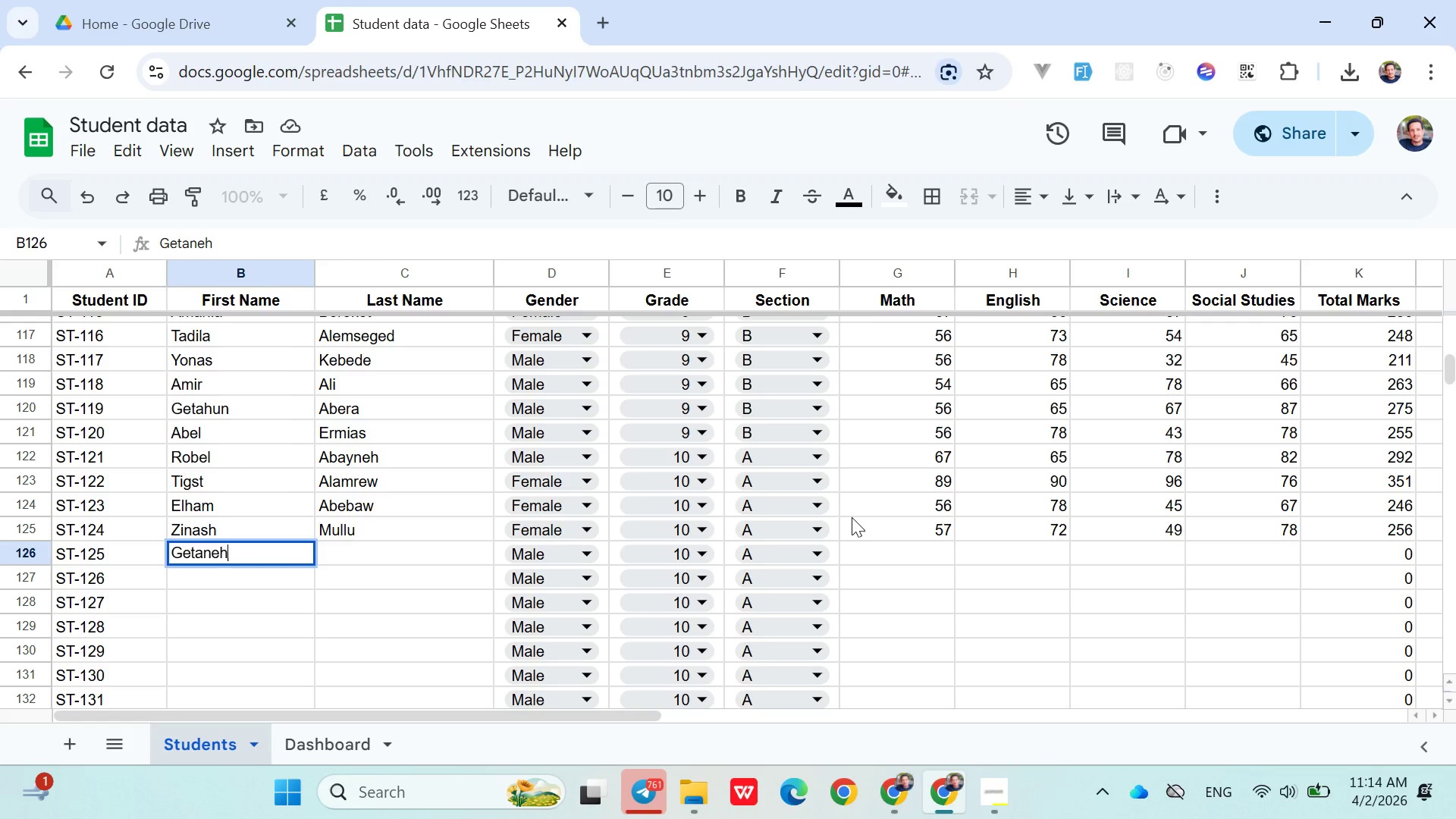 
key(ArrowRight)
 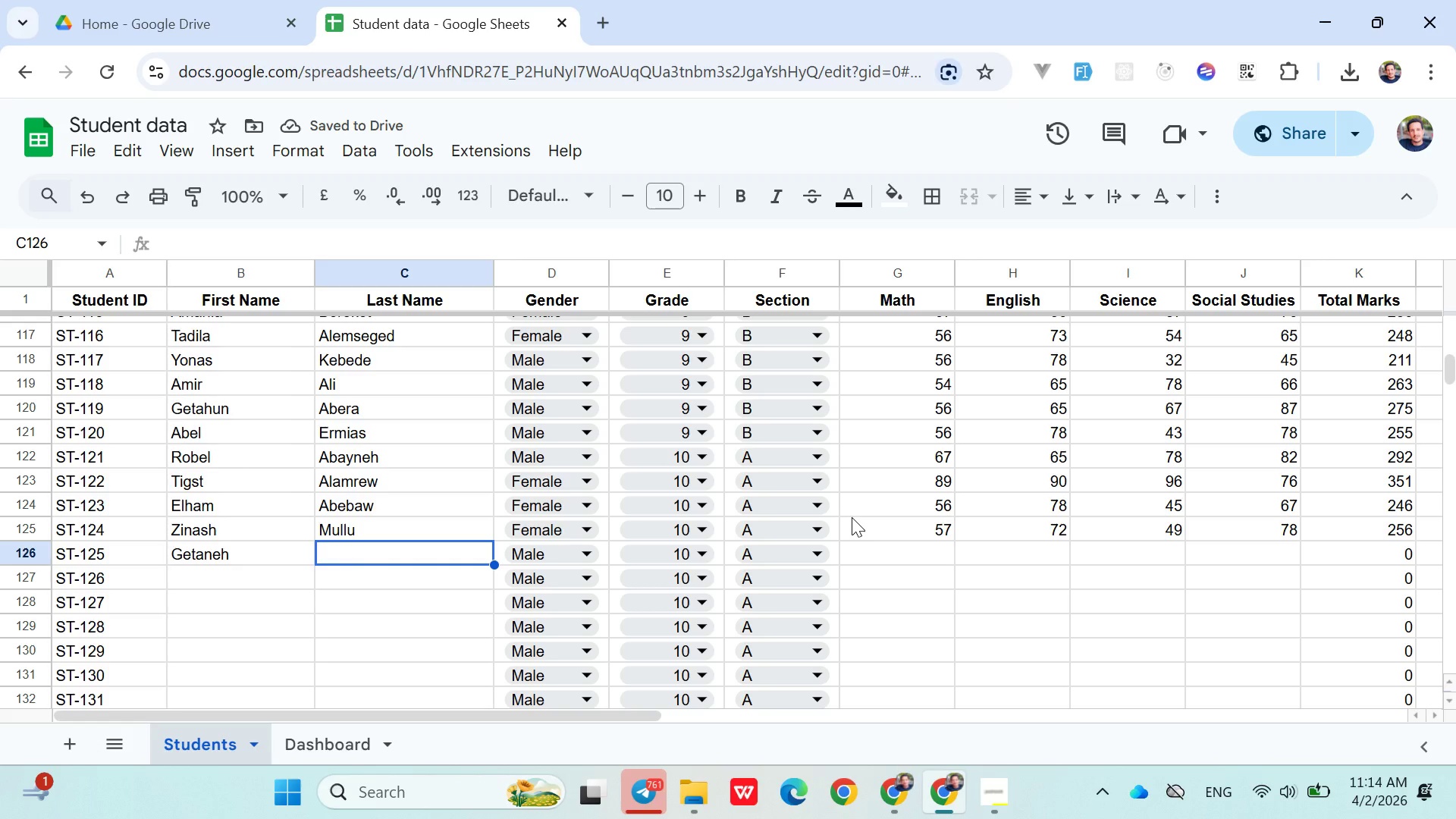 
wait(7.17)
 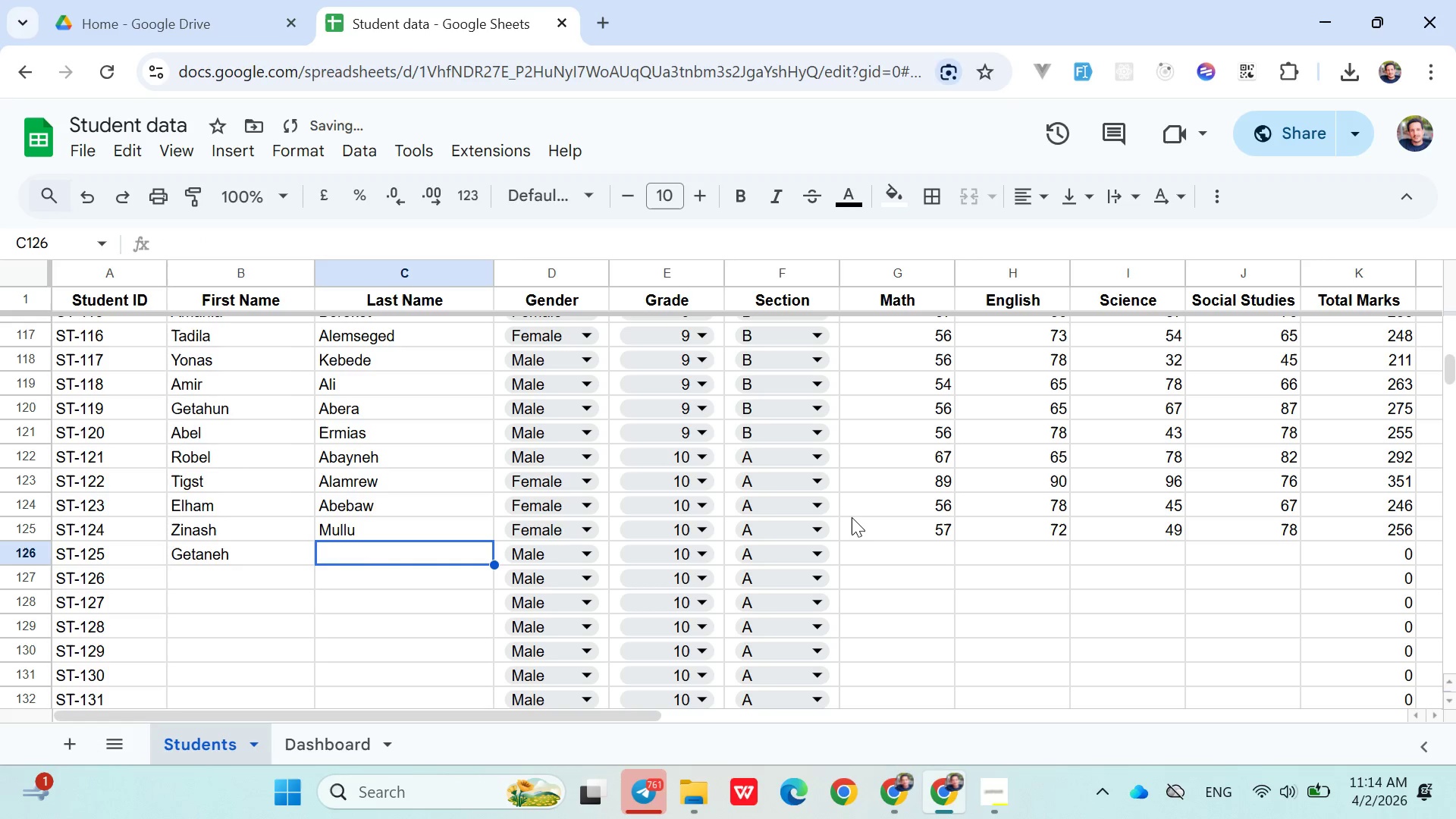 
type(Natnel)
 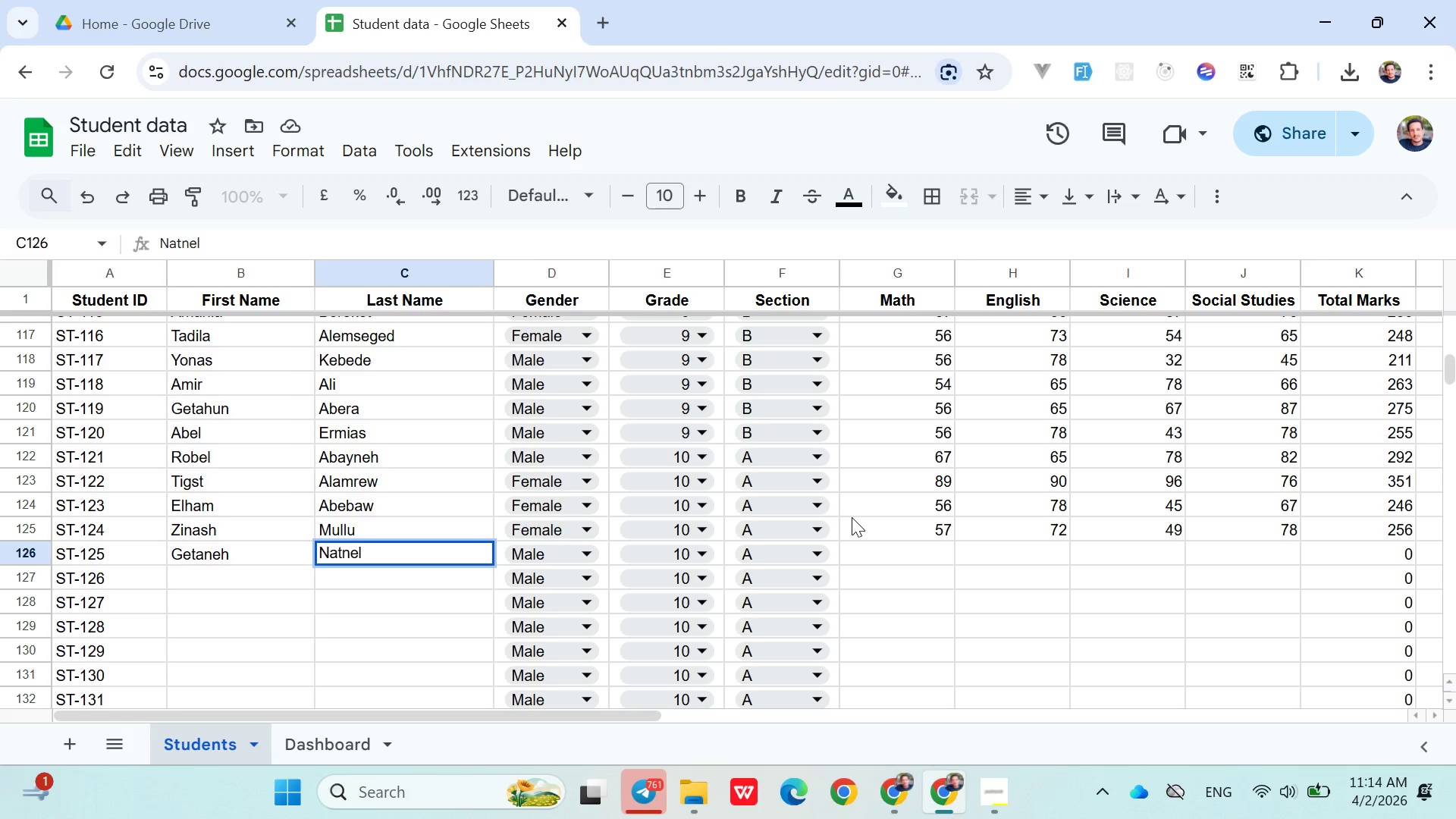 
key(ArrowRight)
 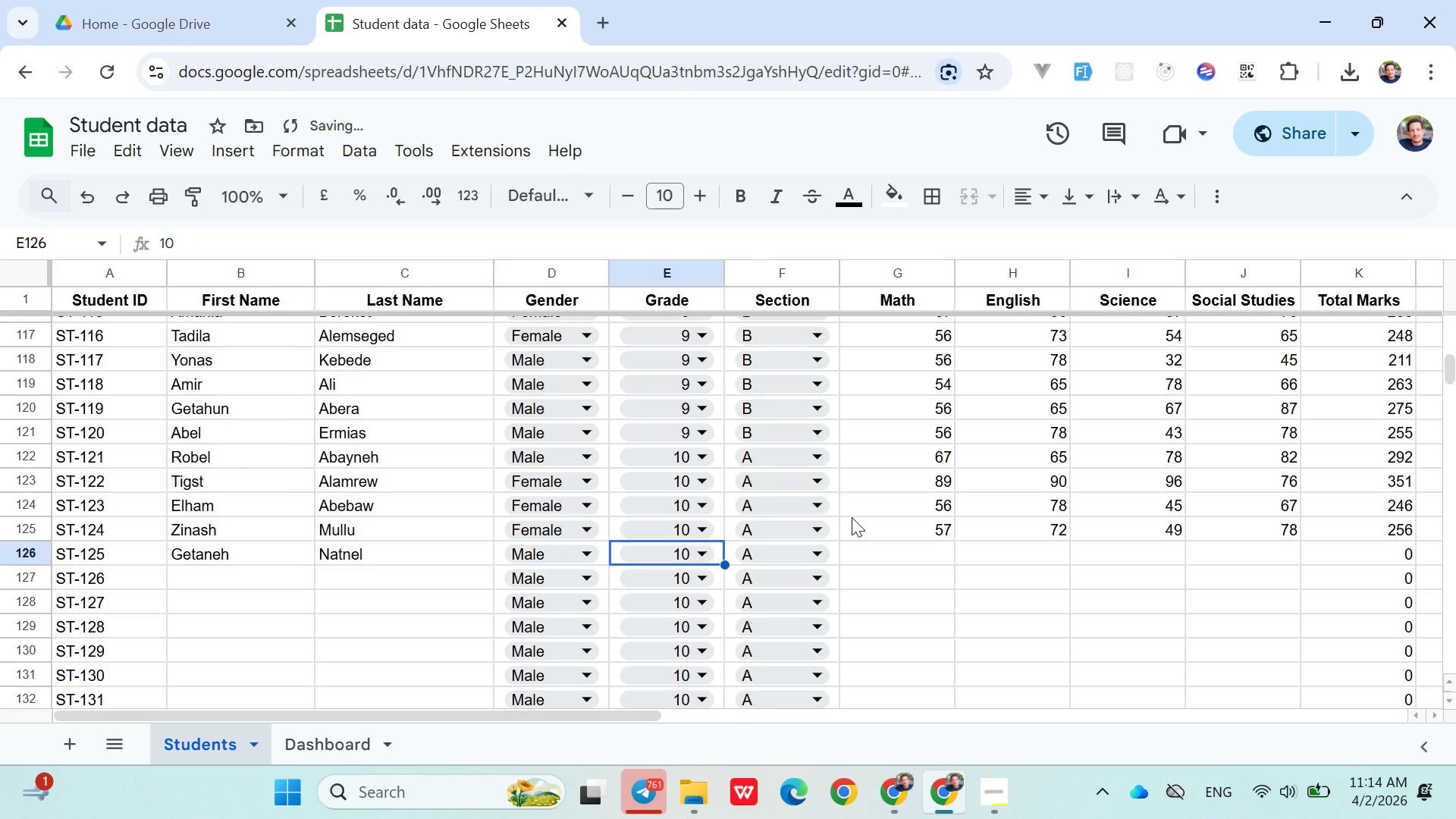 
key(ArrowRight)
 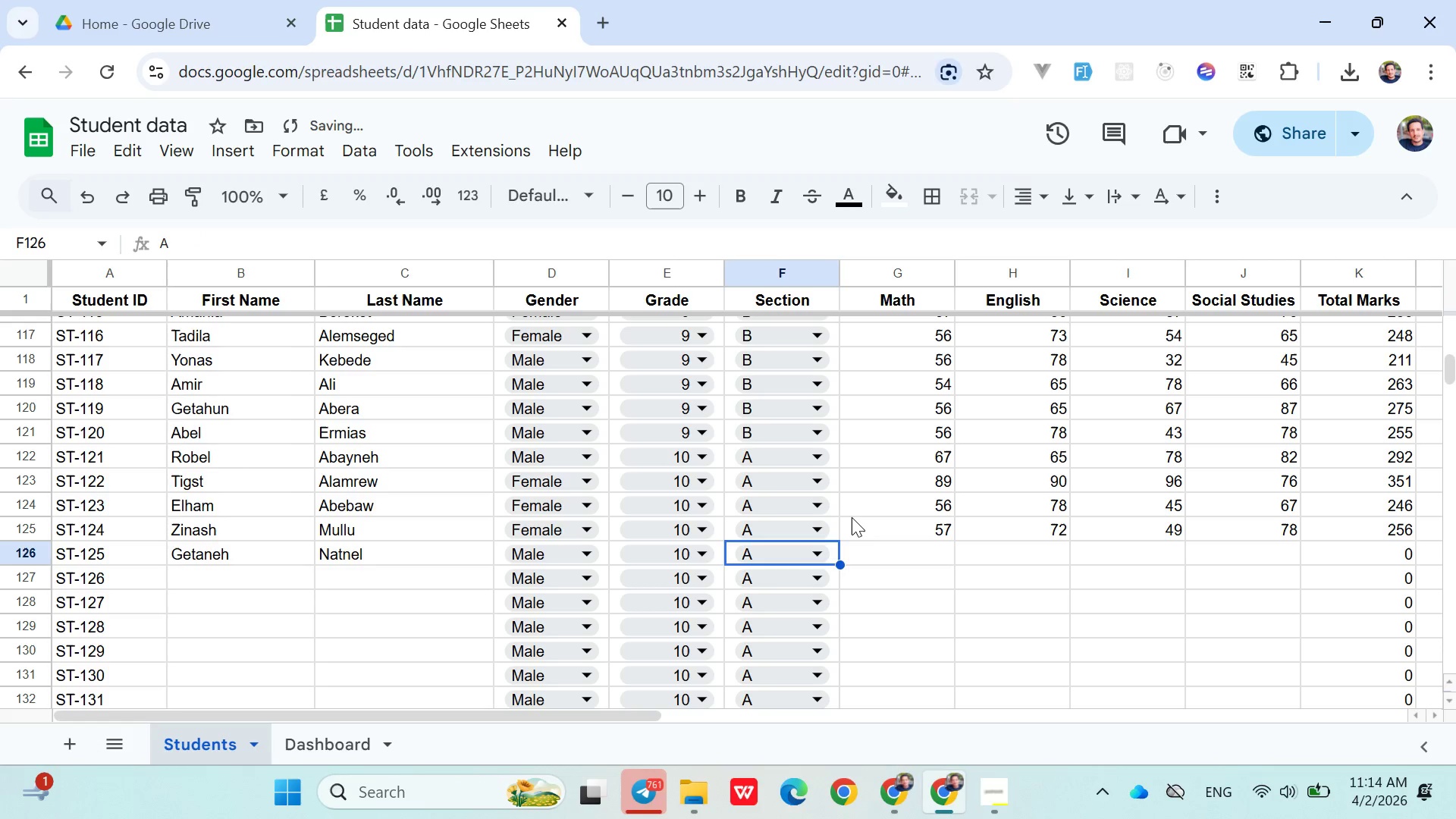 
key(ArrowRight)
 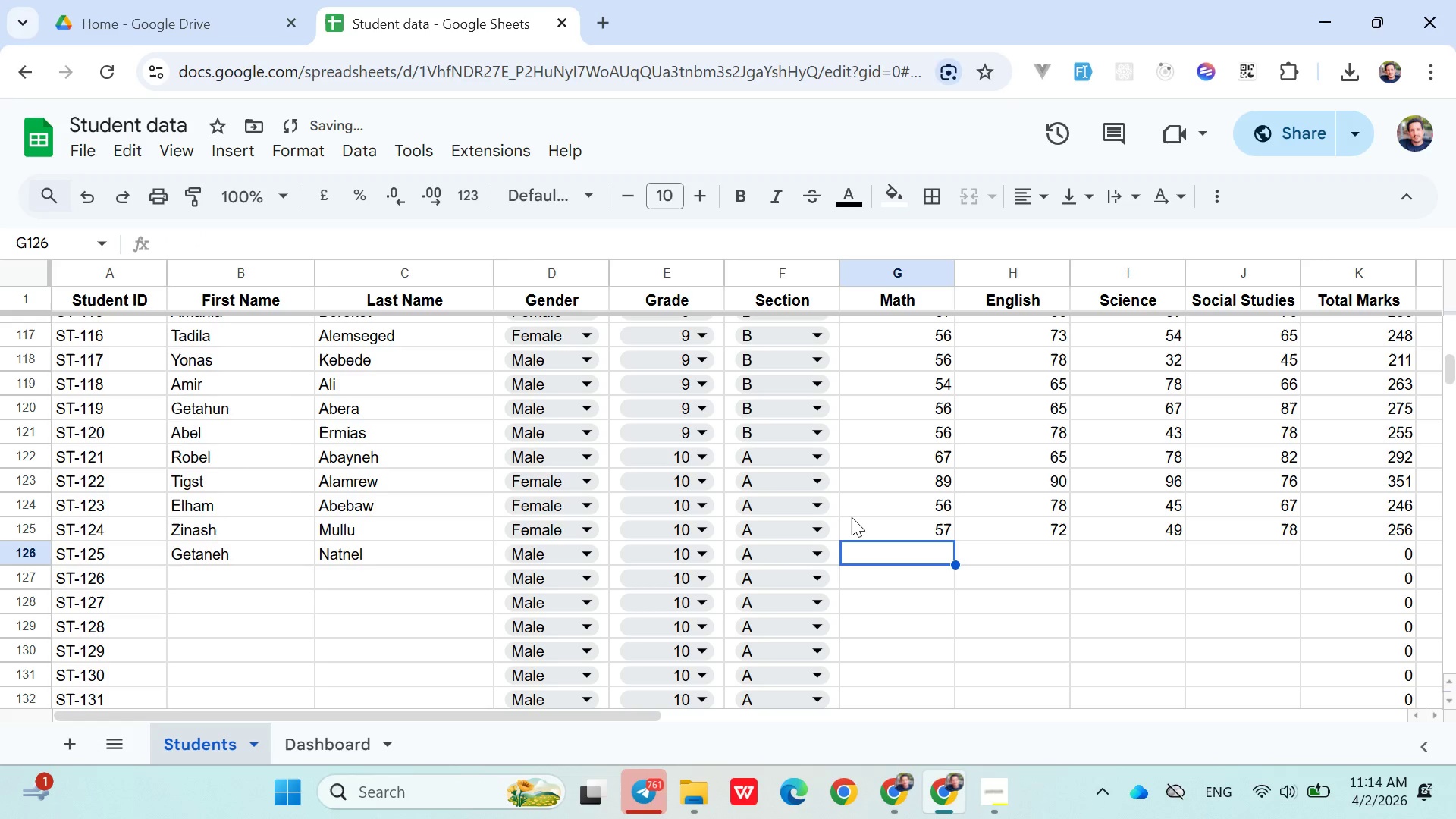 
key(ArrowRight)
 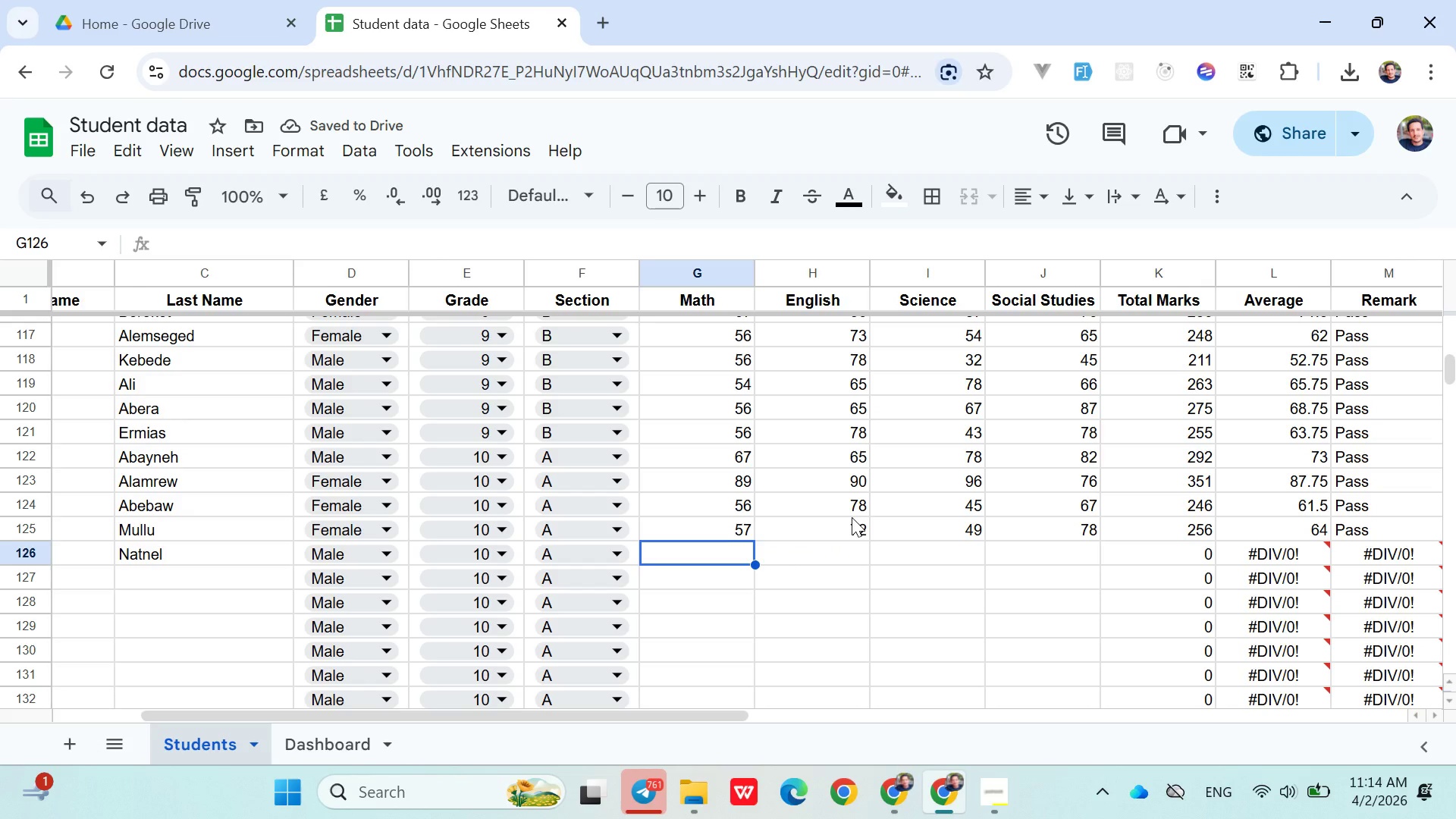 
wait(8.03)
 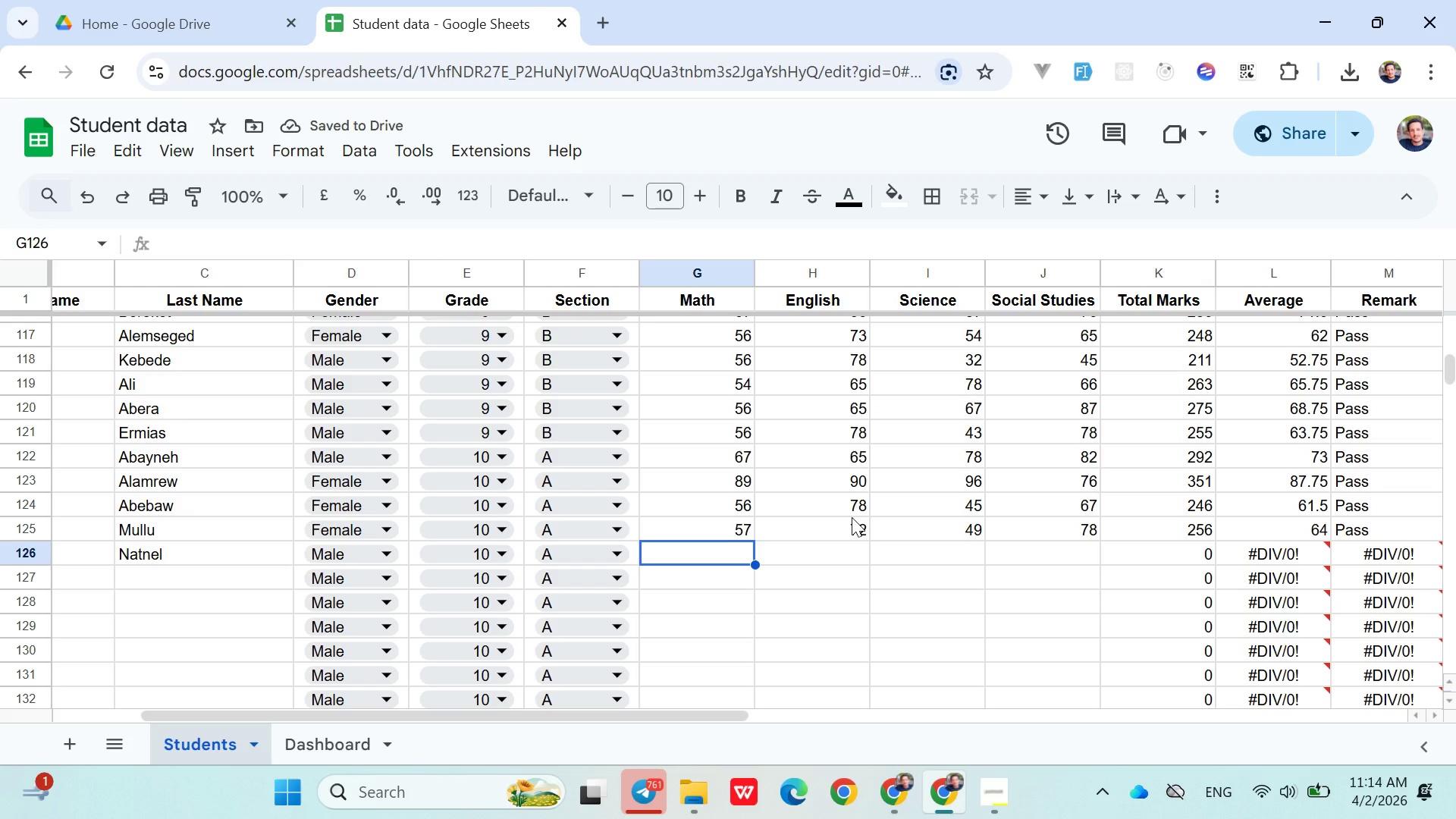 
type(76)
 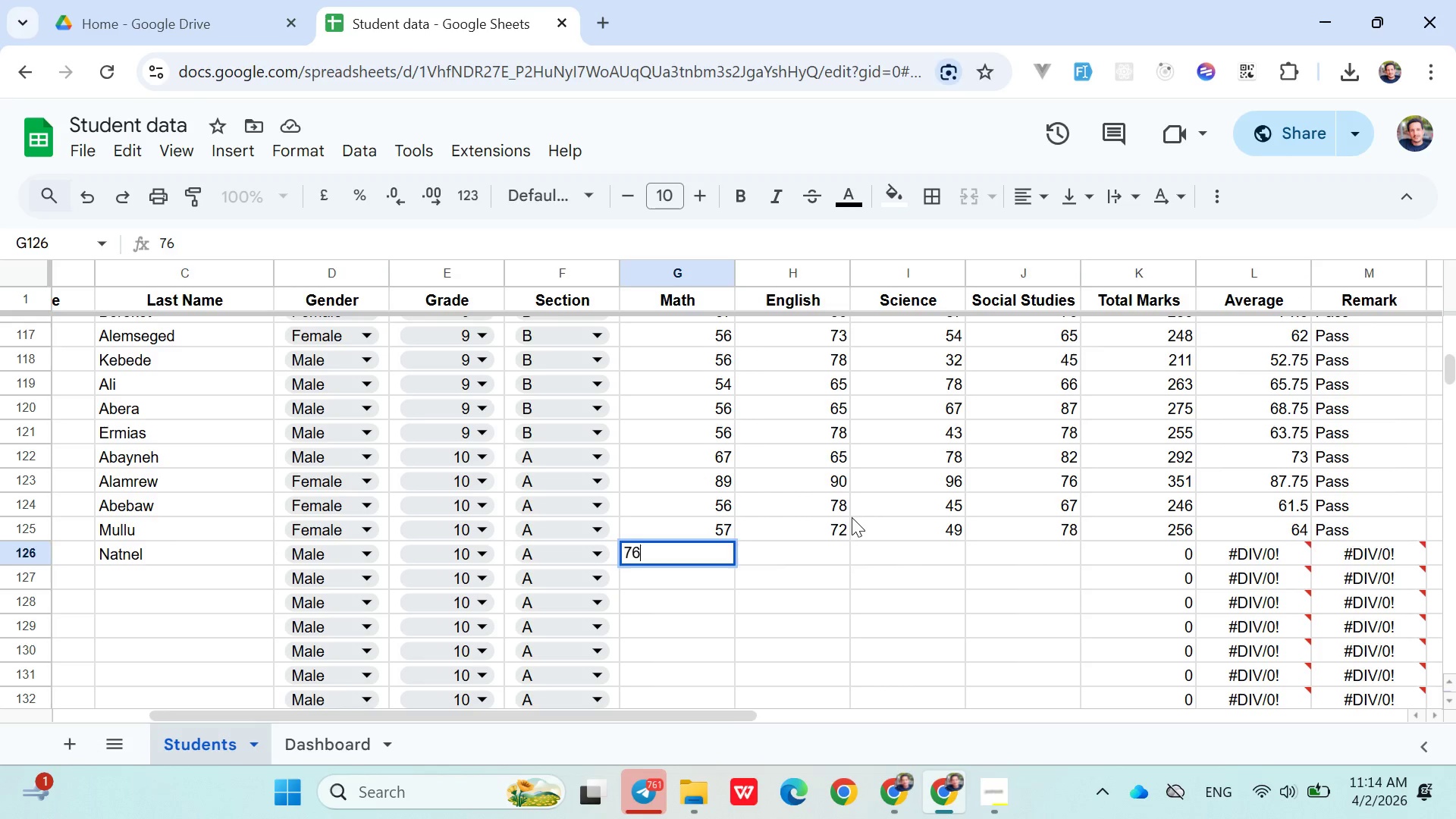 
key(ArrowDown)
 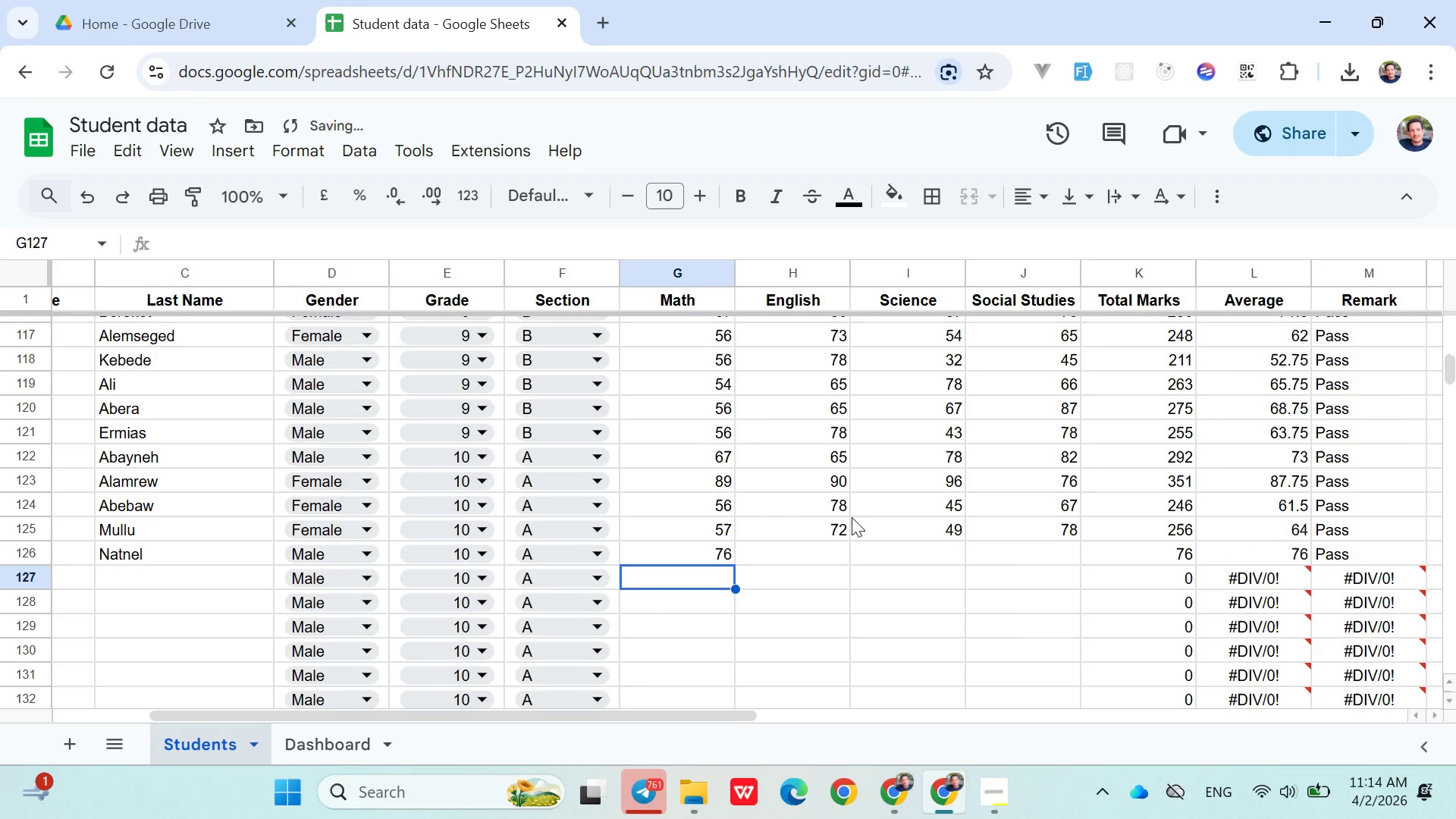 
key(ArrowUp)
 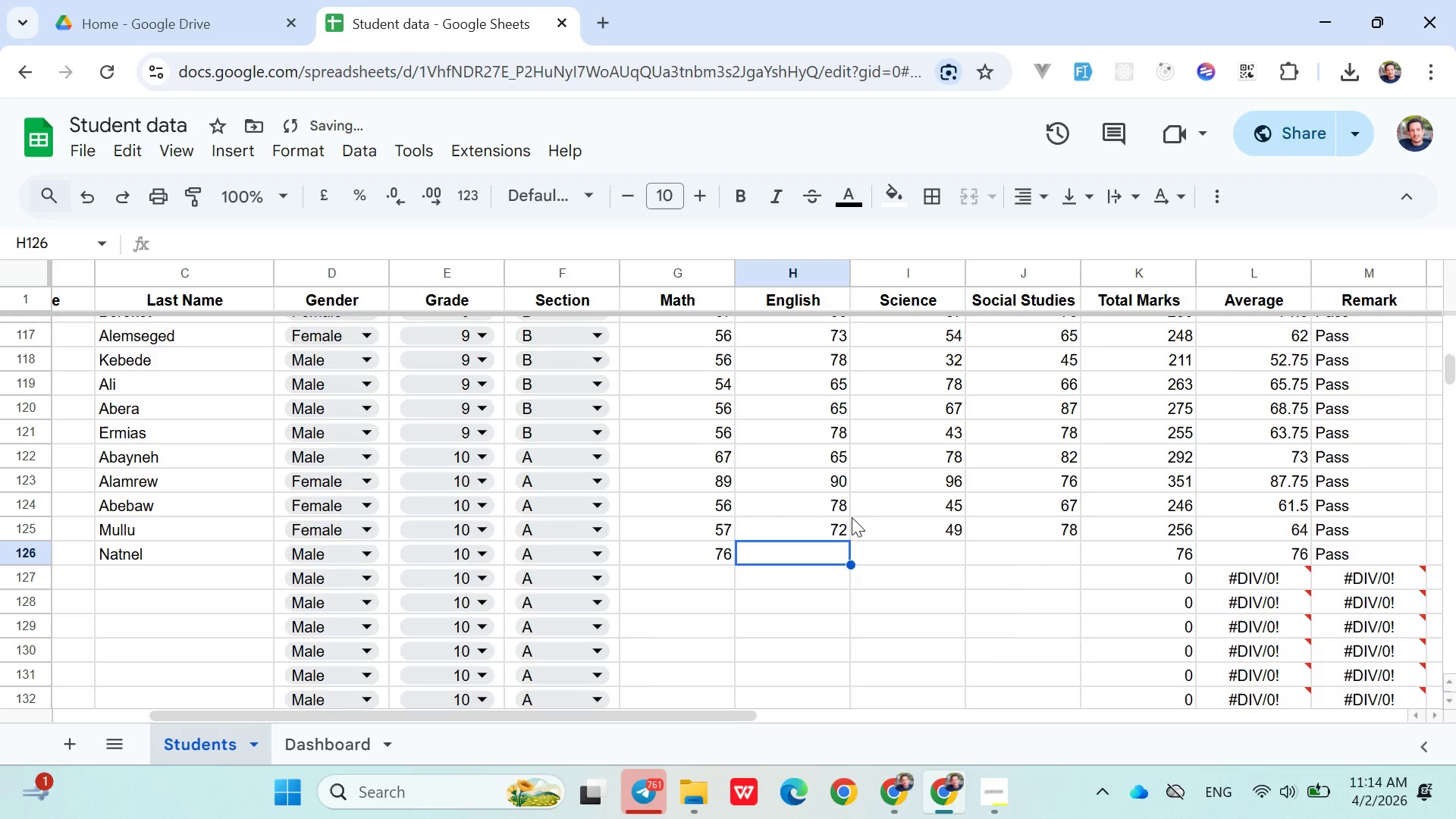 
key(ArrowRight)
 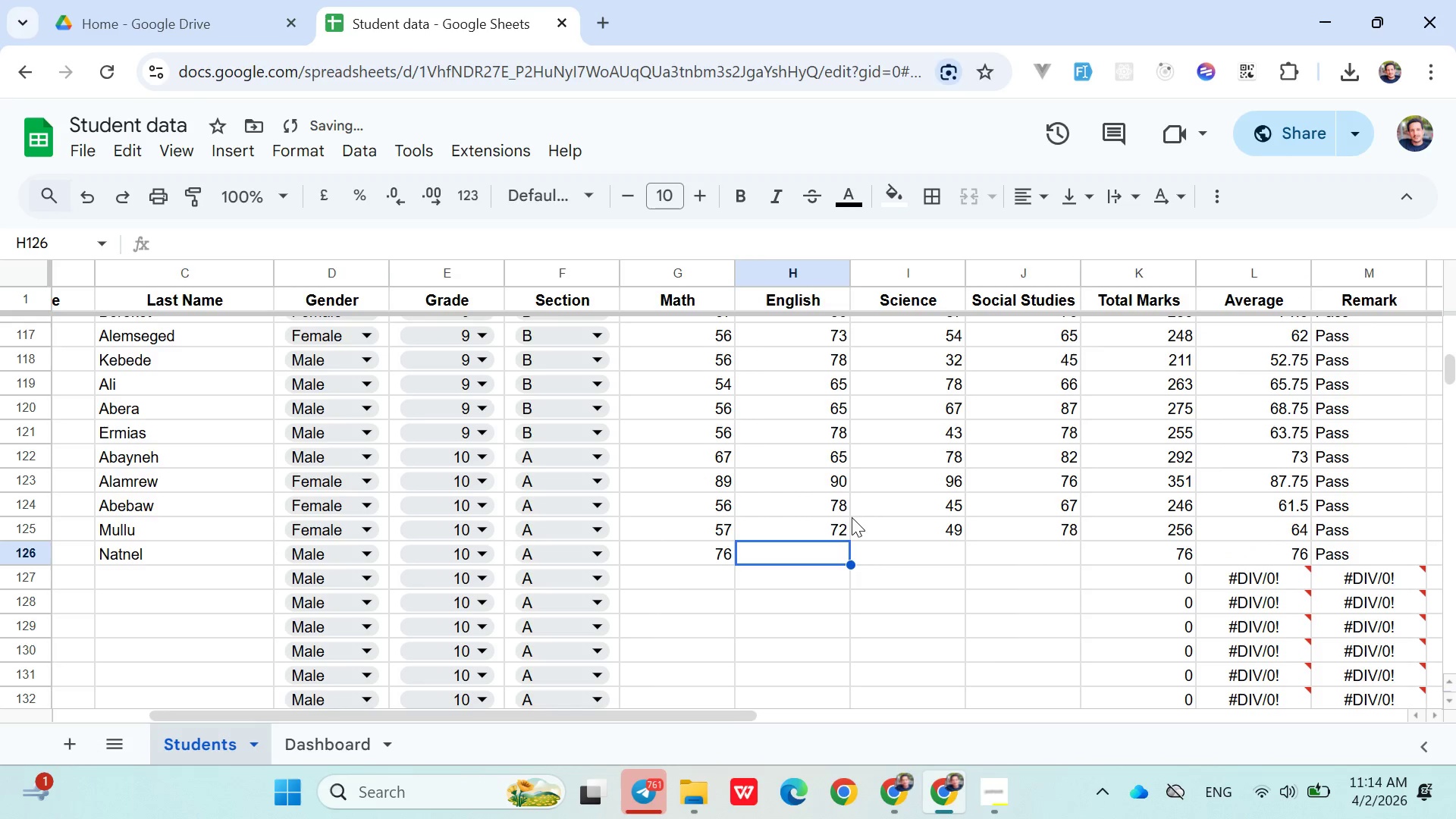 
type(65)
 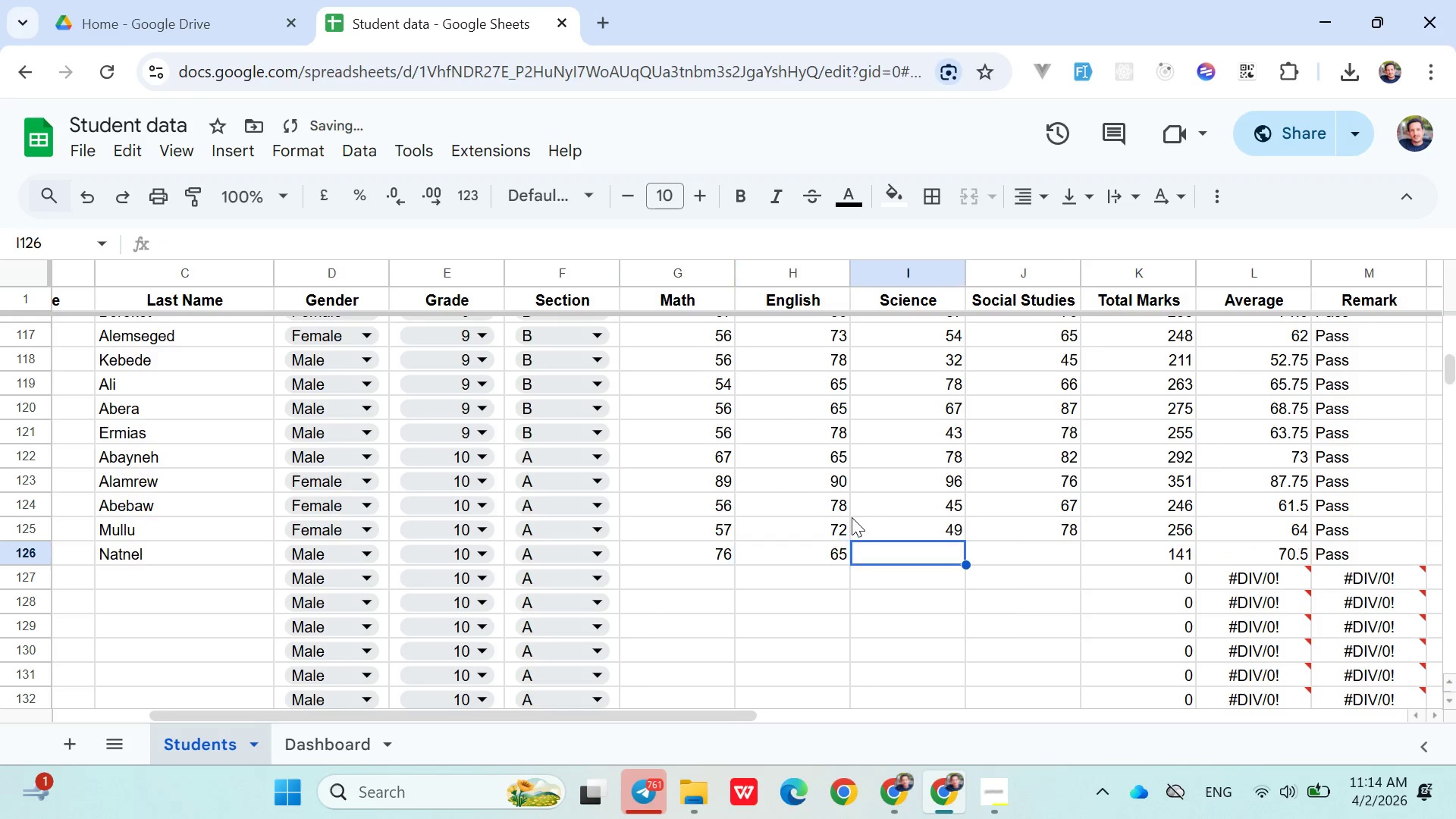 
key(ArrowRight)
 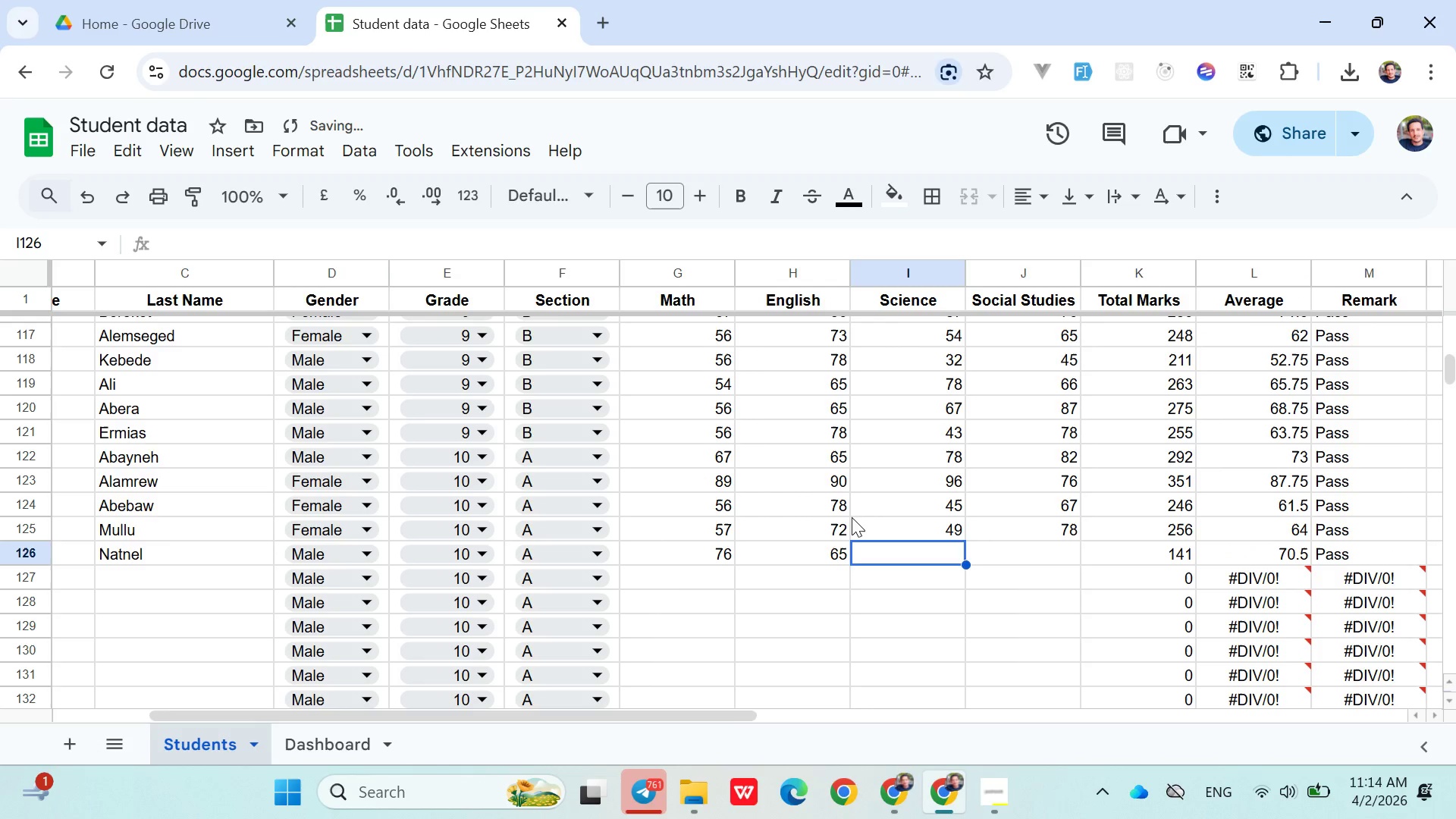 
type(78)
 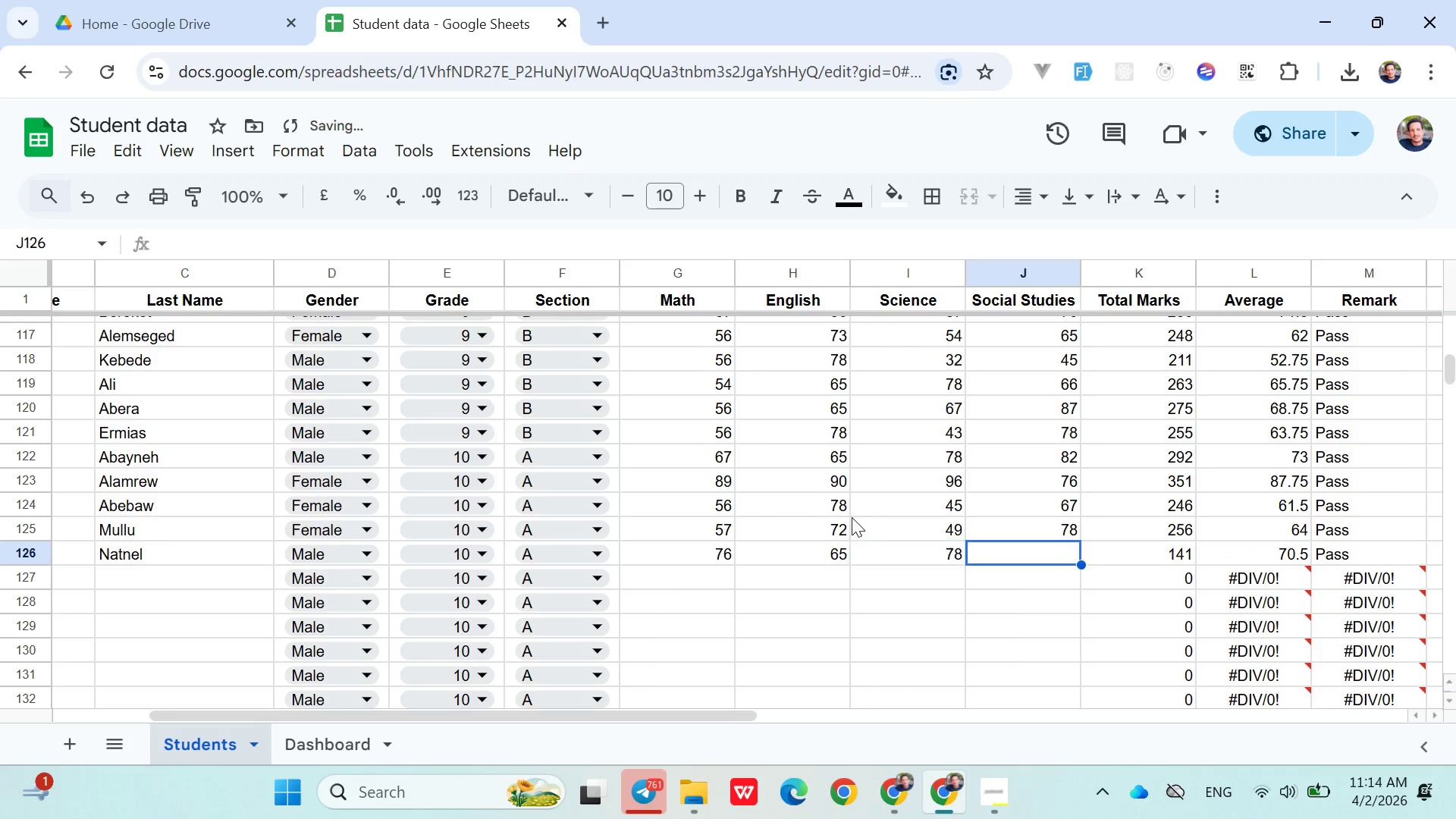 
key(ArrowRight)
 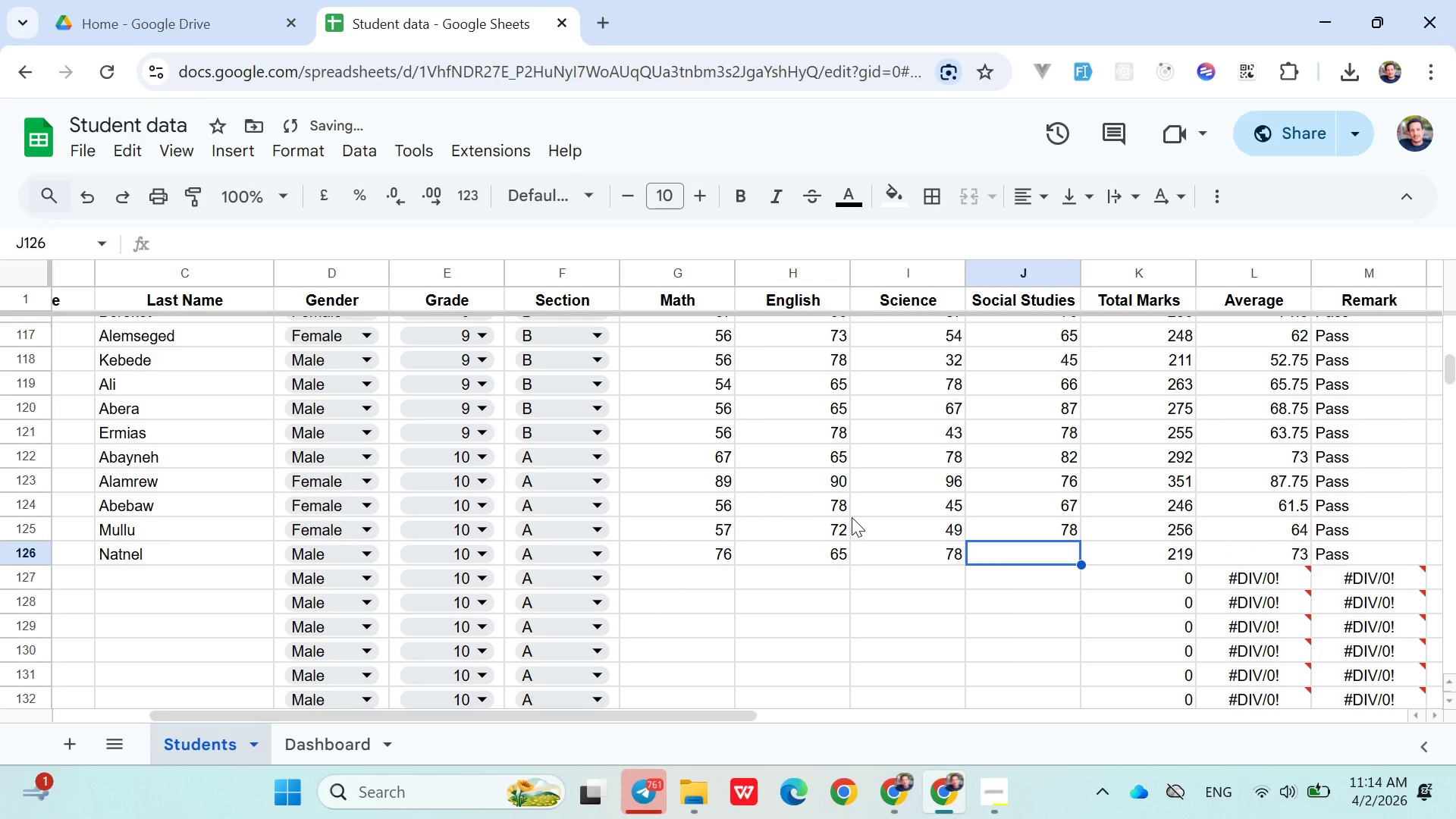 
key(ArrowRight)
 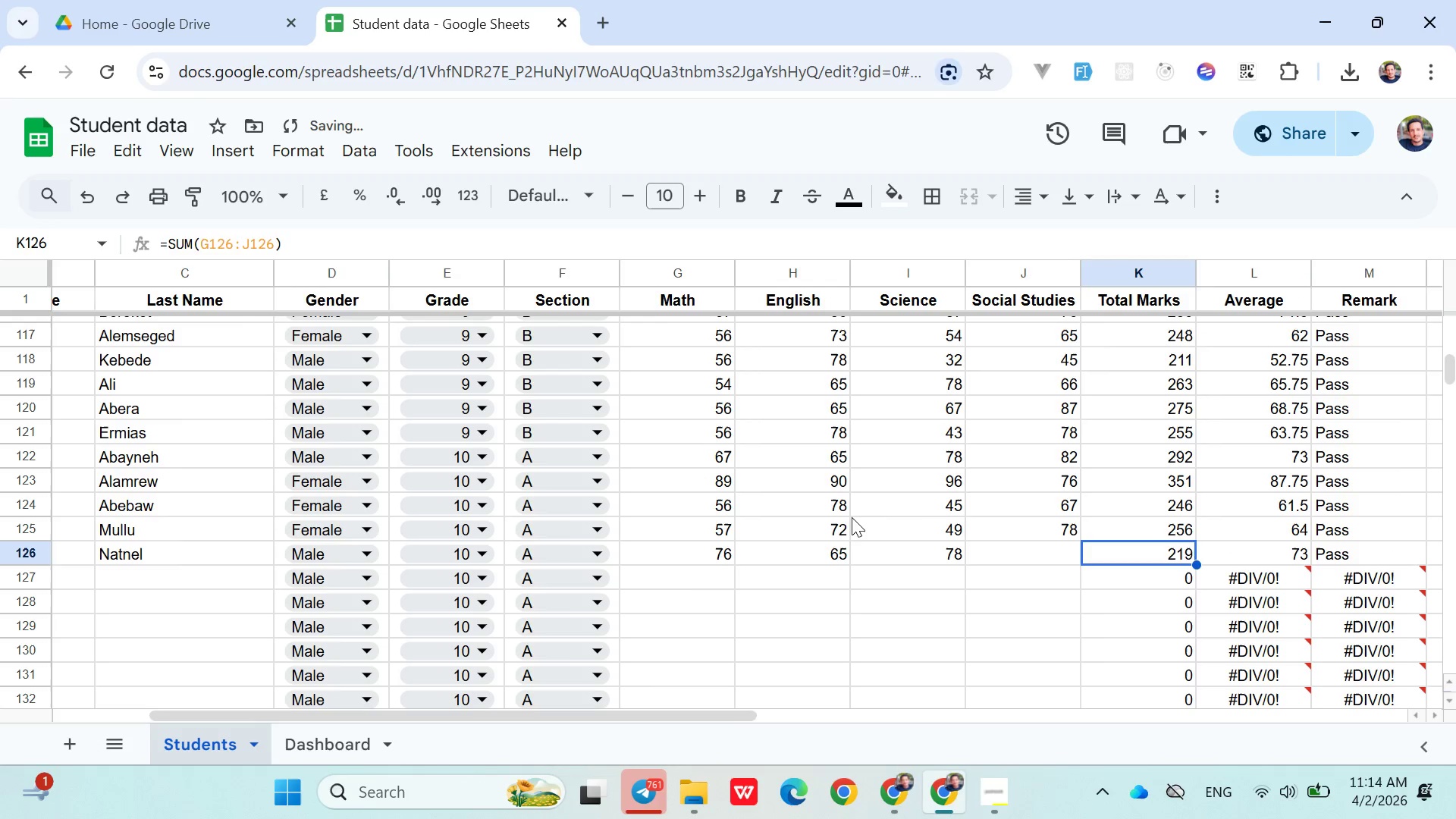 
key(ArrowLeft)
 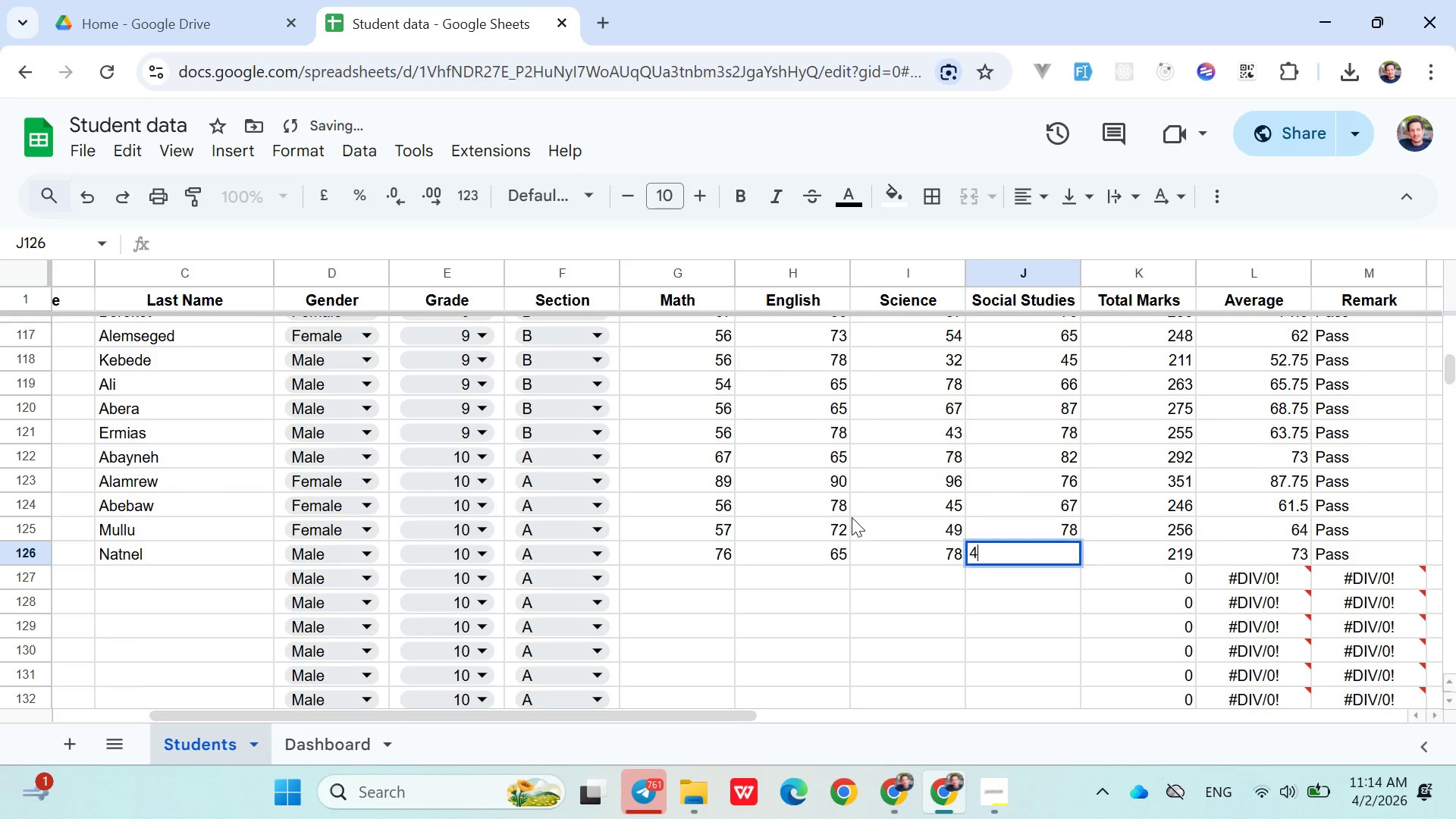 
type(45)
 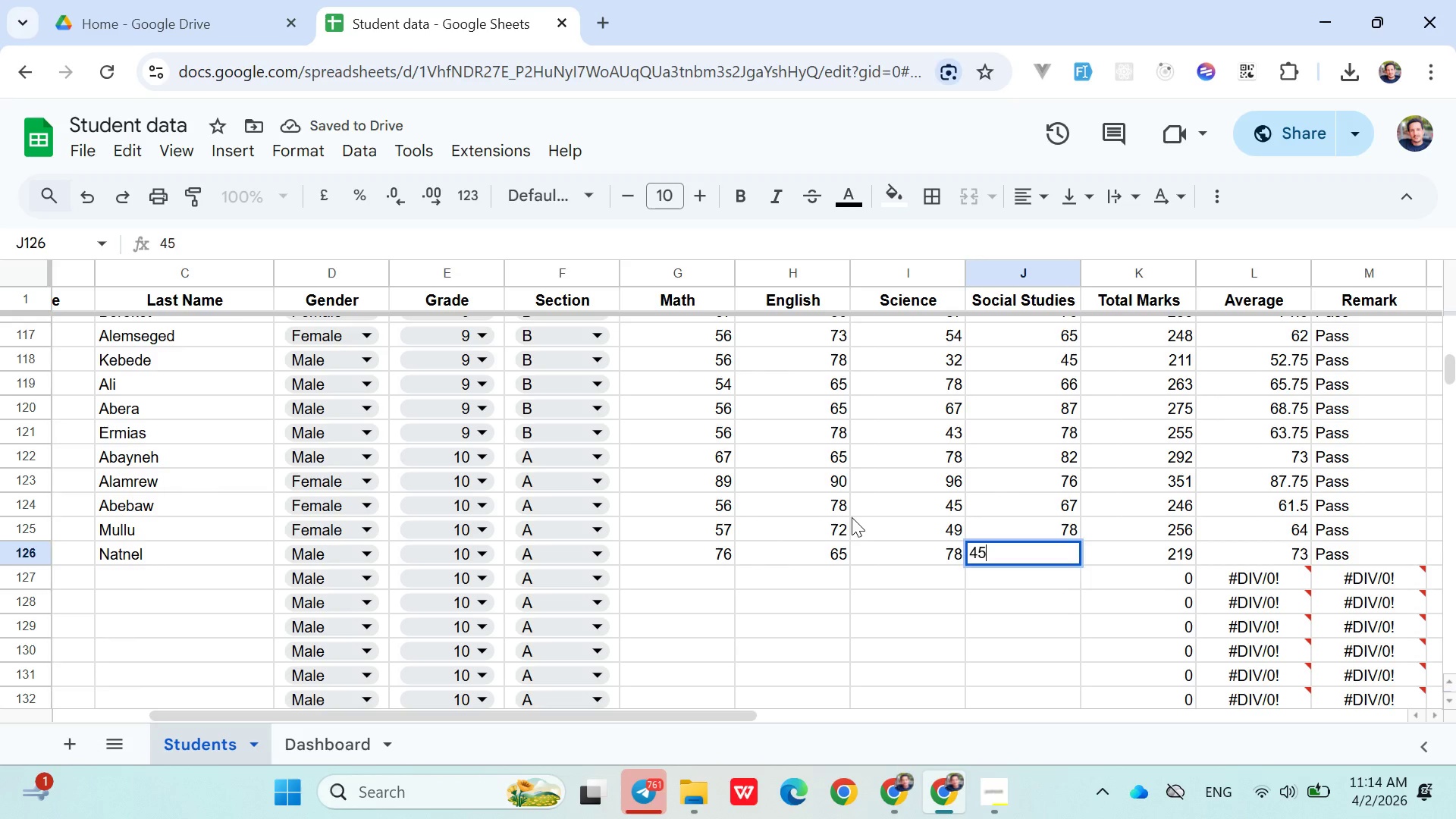 
key(ArrowDown)
 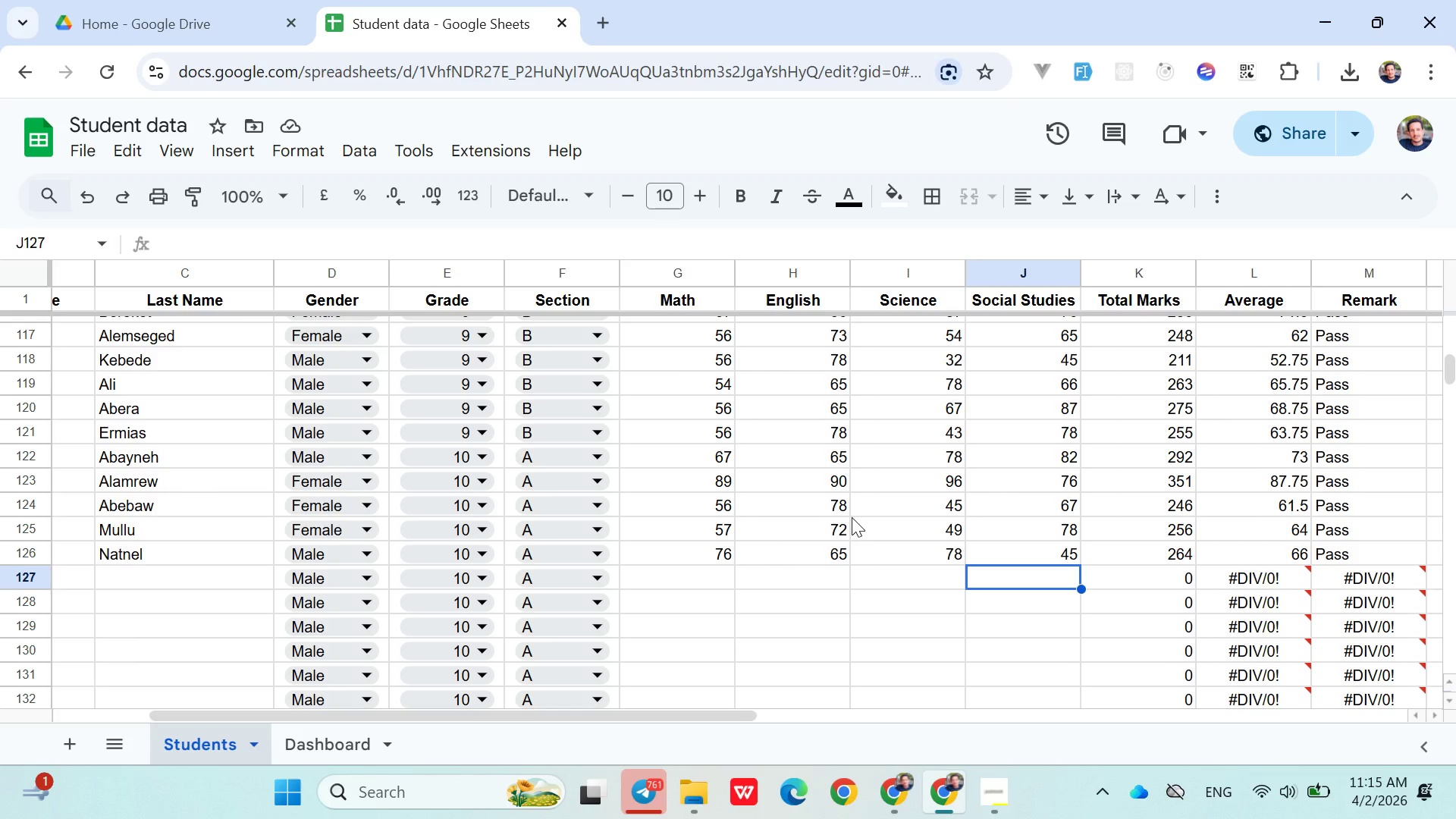 
wait(7.31)
 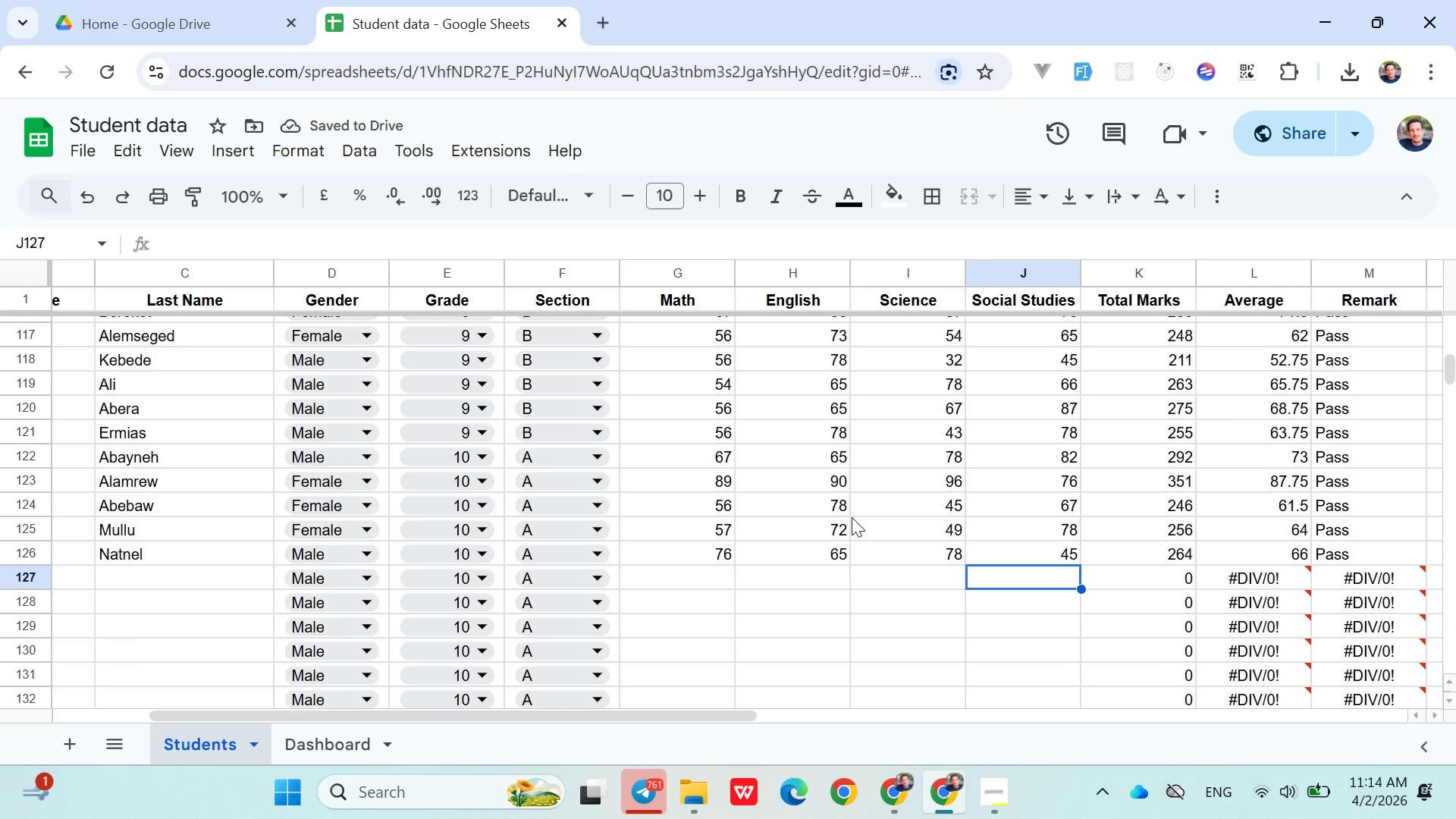 
hold_key(key=ArrowLeft, duration=0.95)
 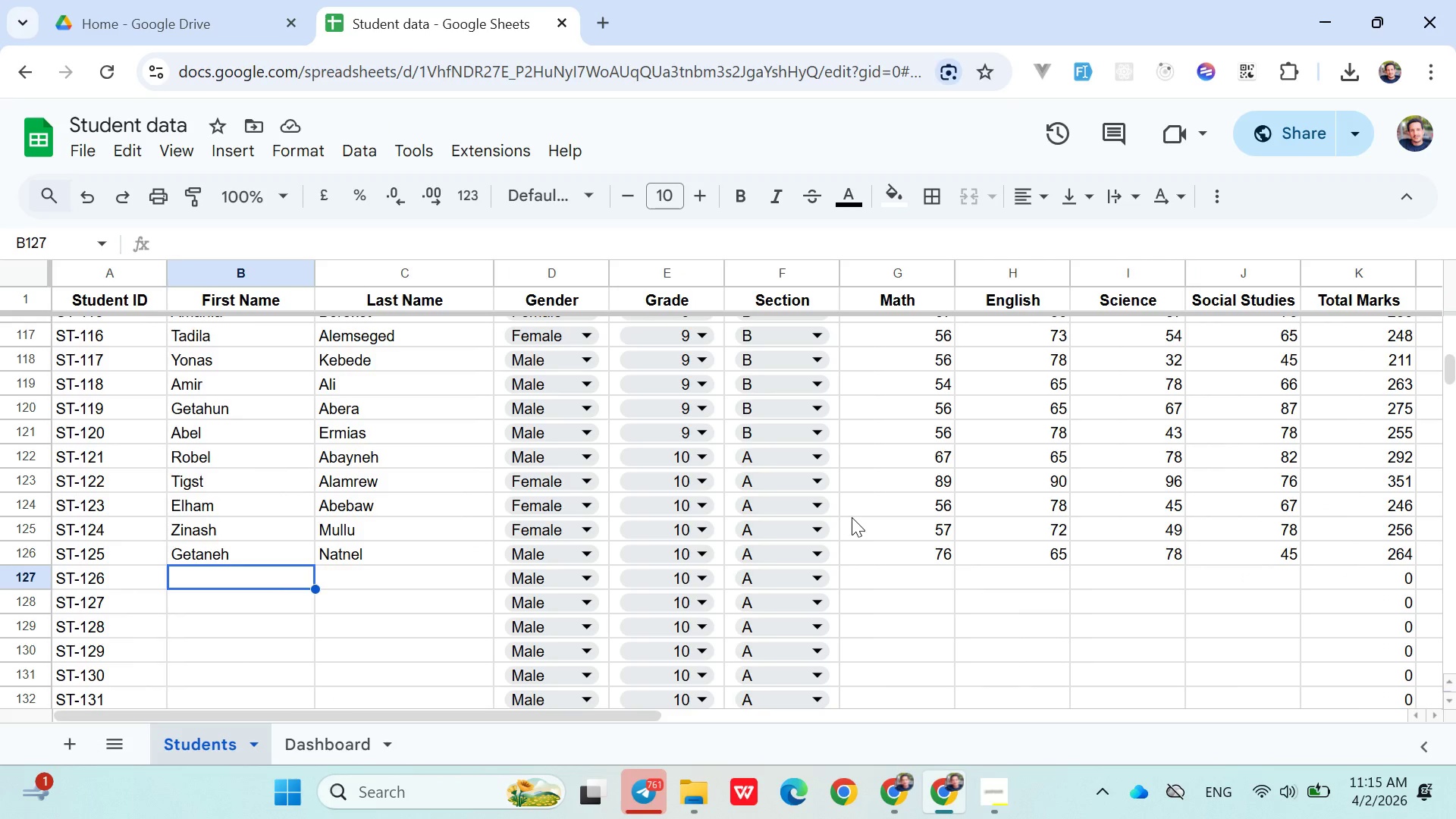 
key(ArrowRight)
 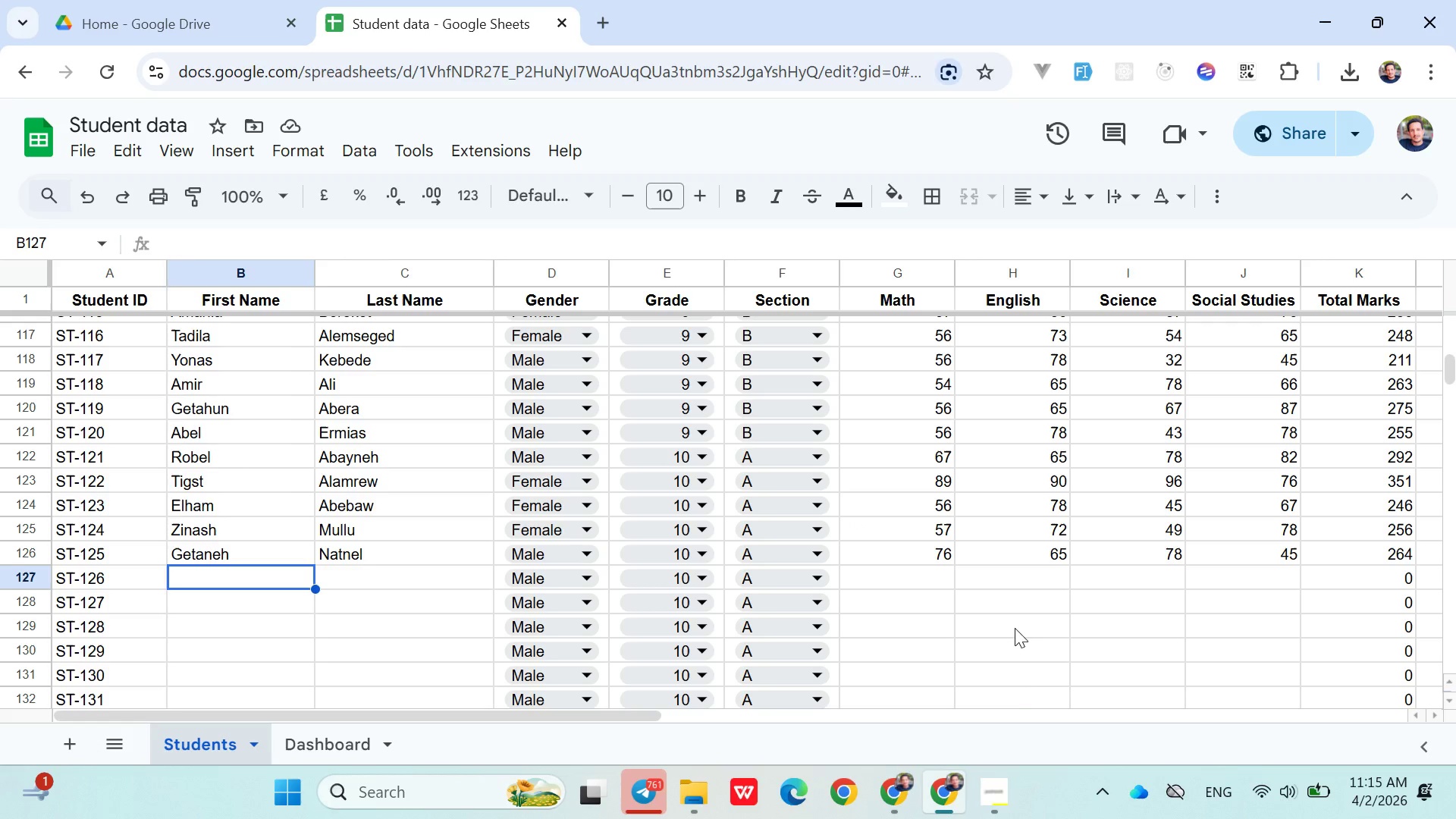 
left_click([995, 781])